 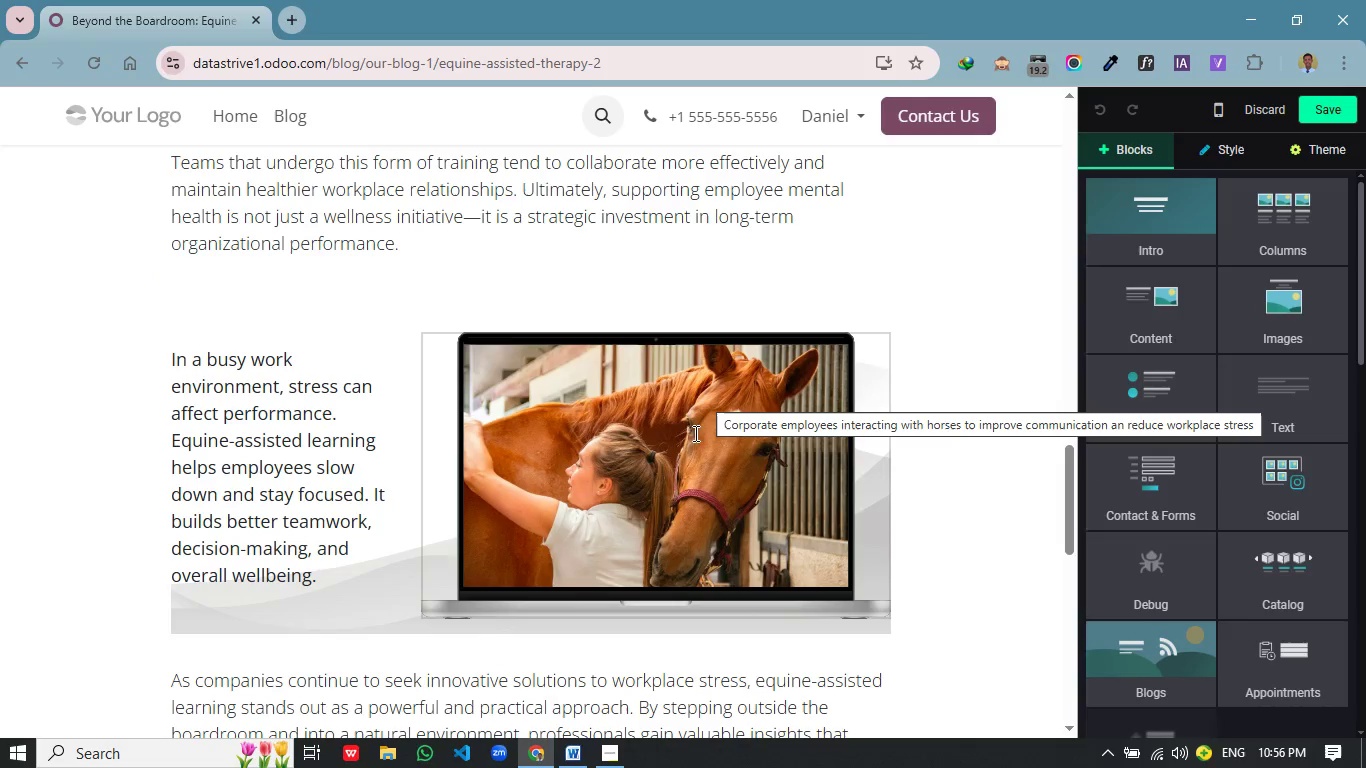 
left_click([696, 452])
 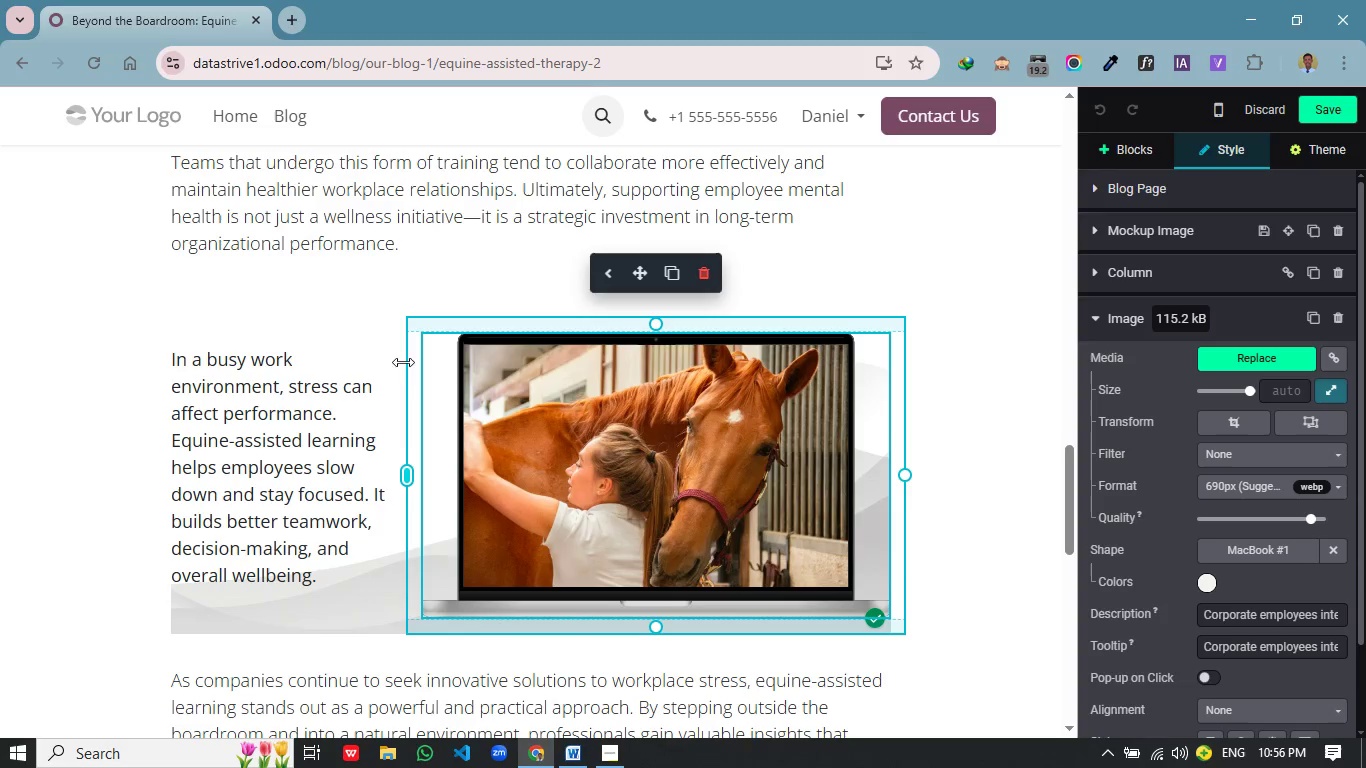 
wait(5.55)
 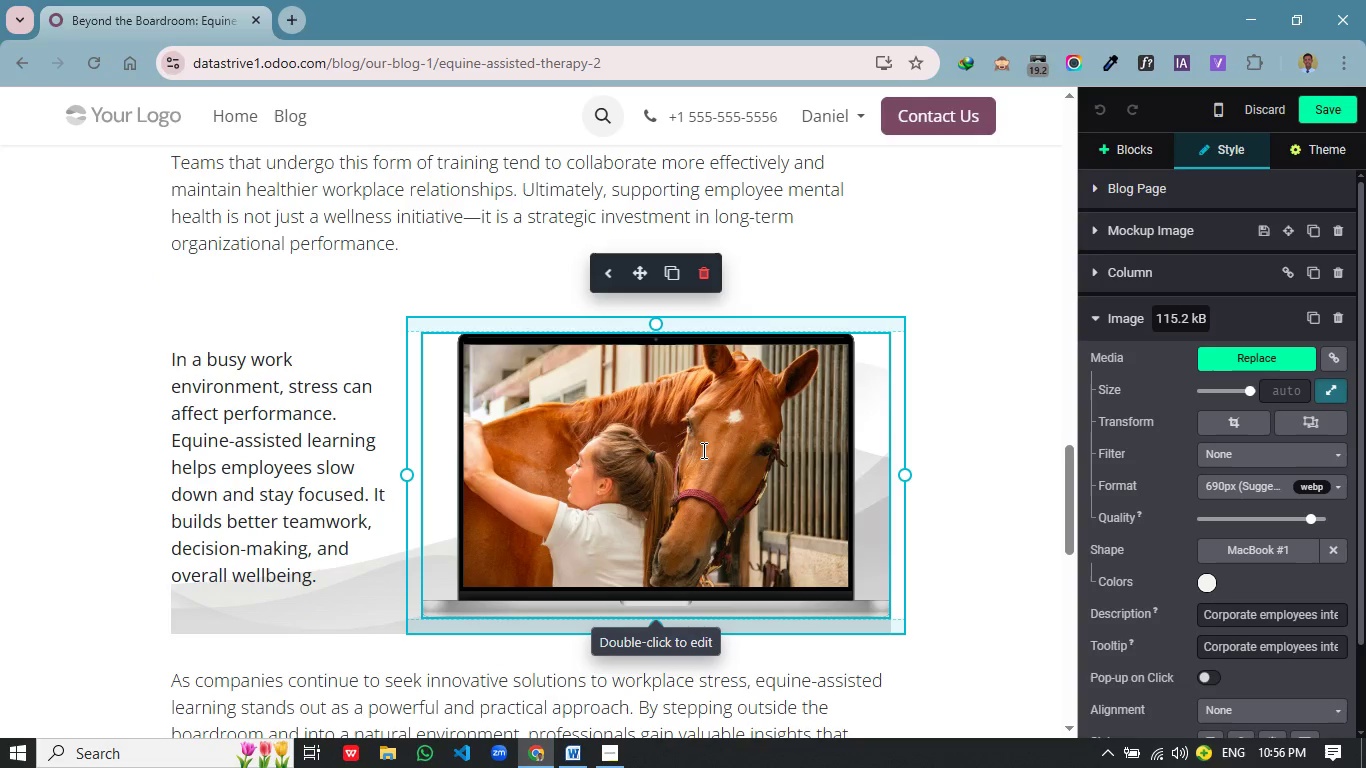 
left_click([369, 335])
 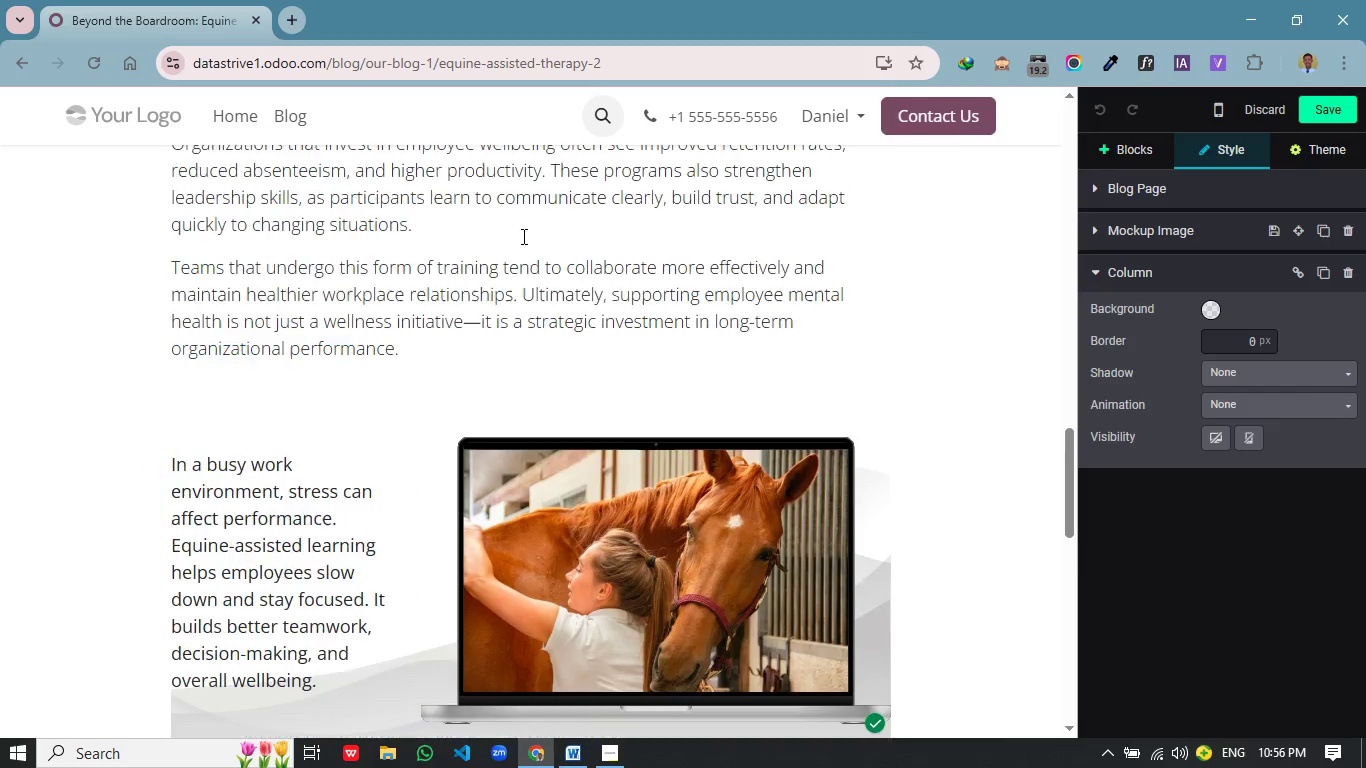 
scroll: coordinate [482, 321], scroll_direction: up, amount: 19.0
 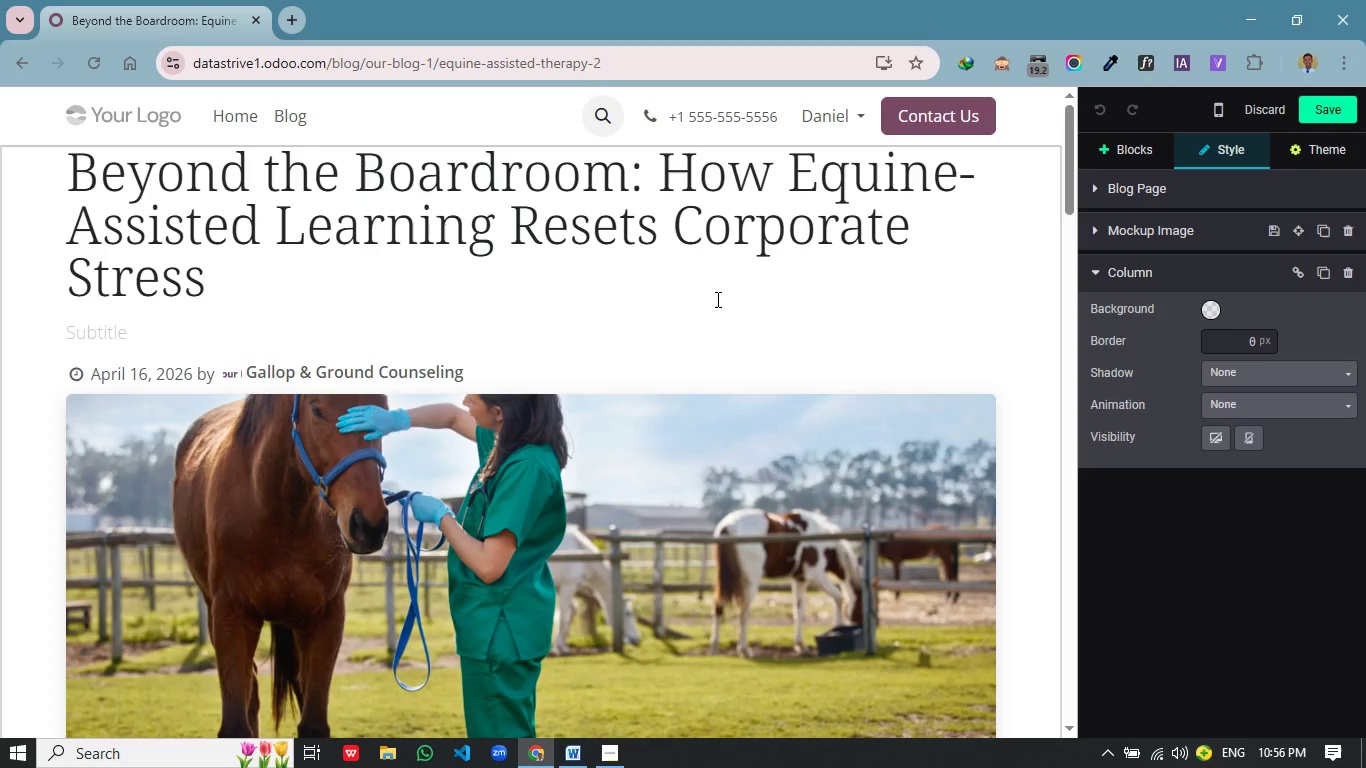 
wait(7.13)
 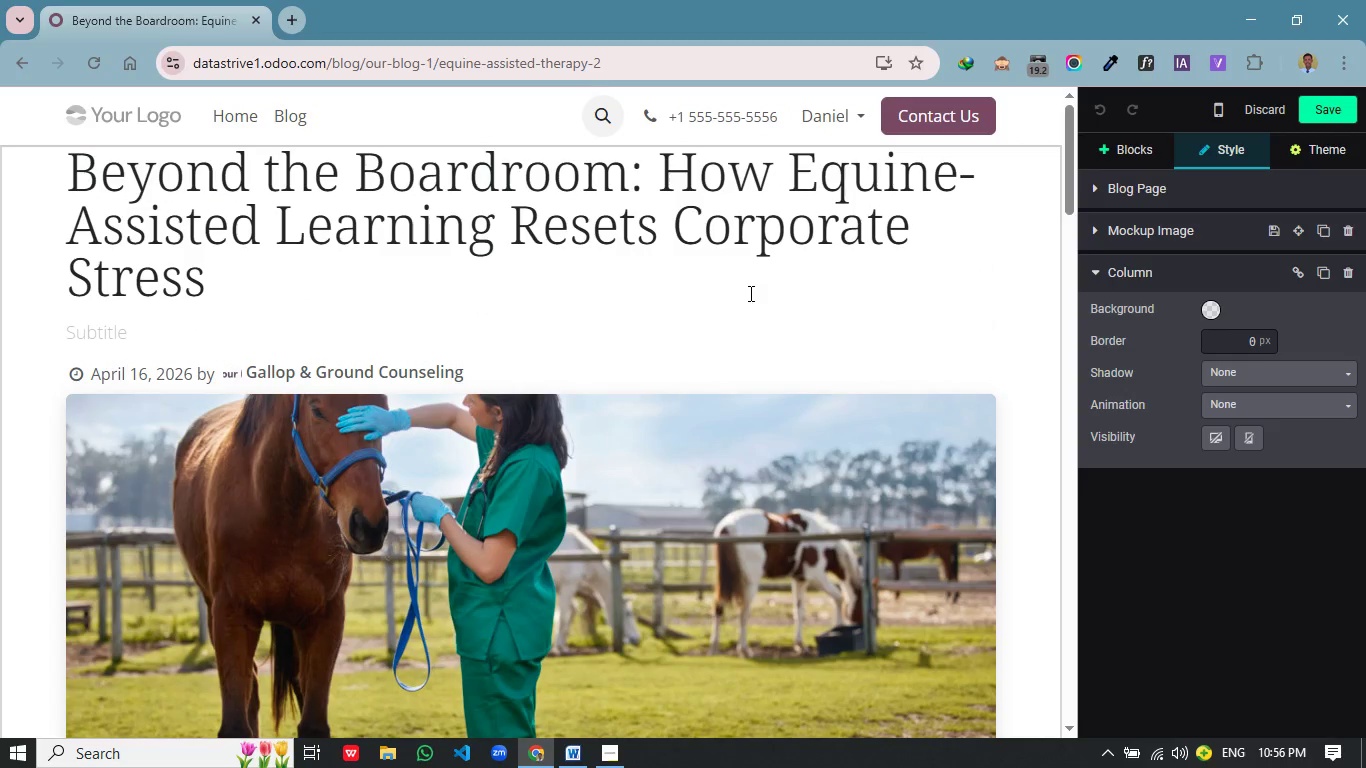 
left_click([127, 334])
 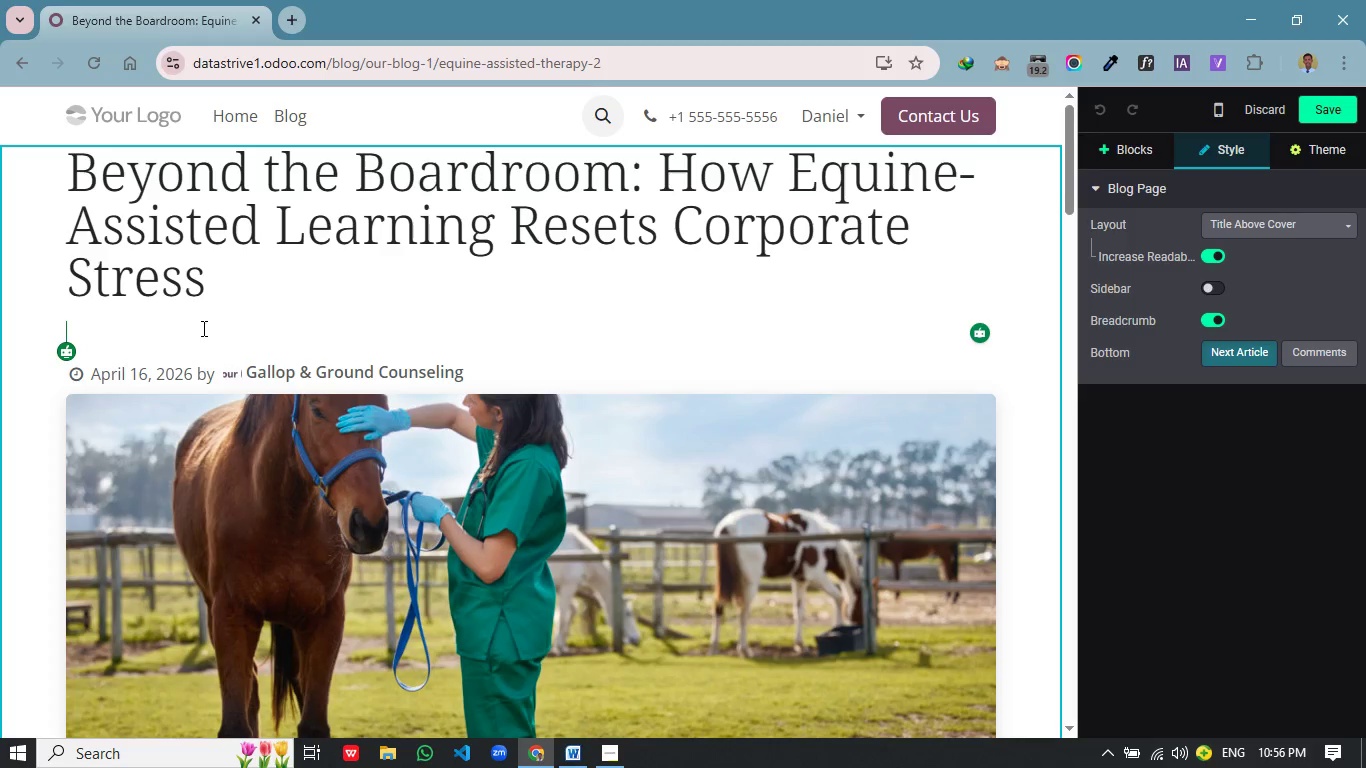 
wait(17.12)
 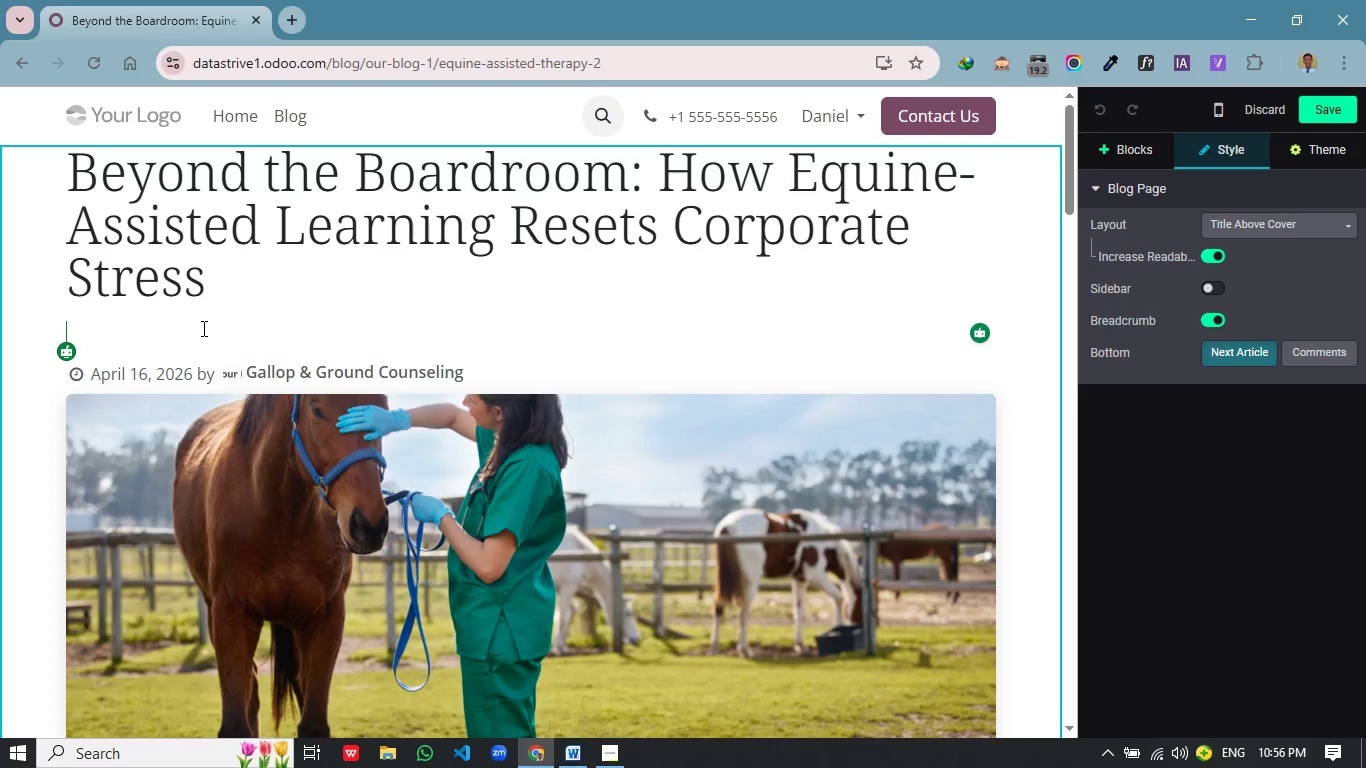 
scroll: coordinate [459, 333], scroll_direction: down, amount: 13.0
 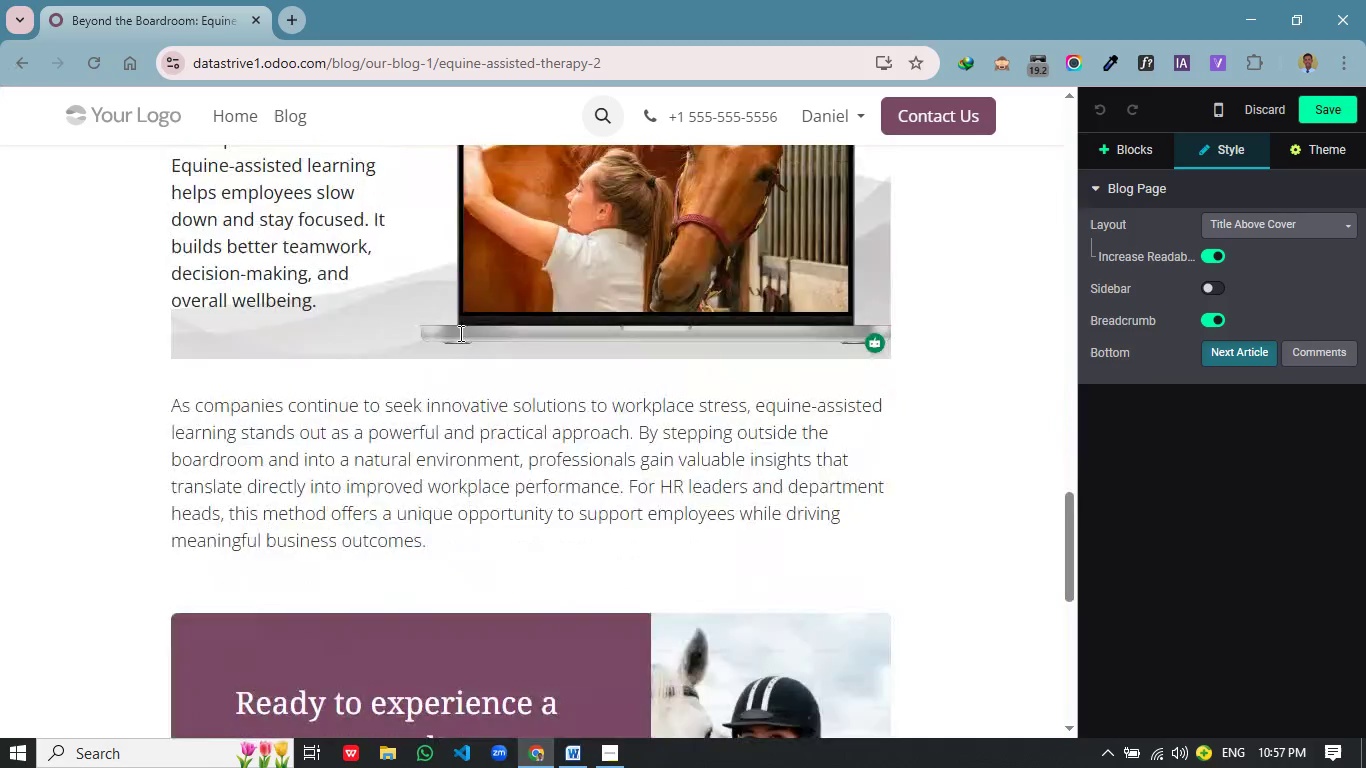 
scroll: coordinate [459, 333], scroll_direction: up, amount: 6.0
 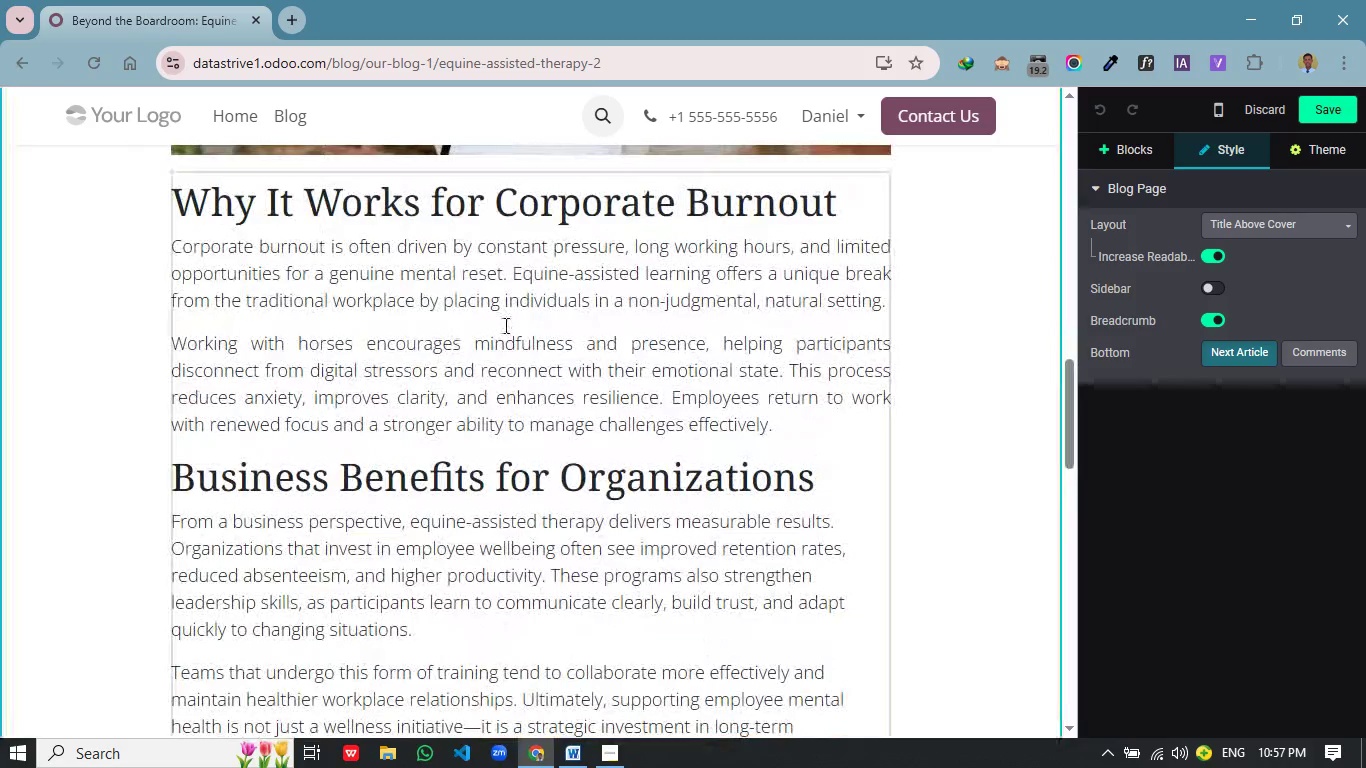 
scroll: coordinate [503, 325], scroll_direction: down, amount: 2.0
 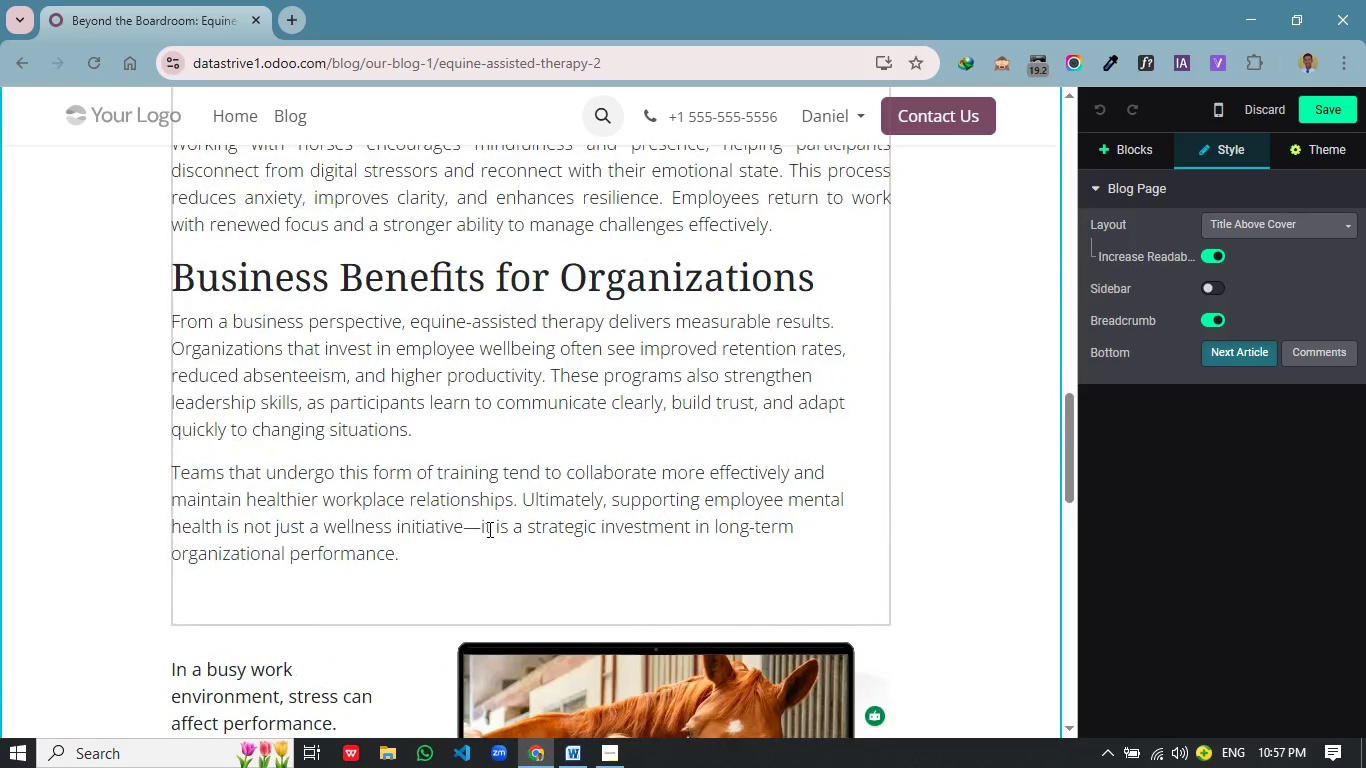 
left_click([481, 529])
 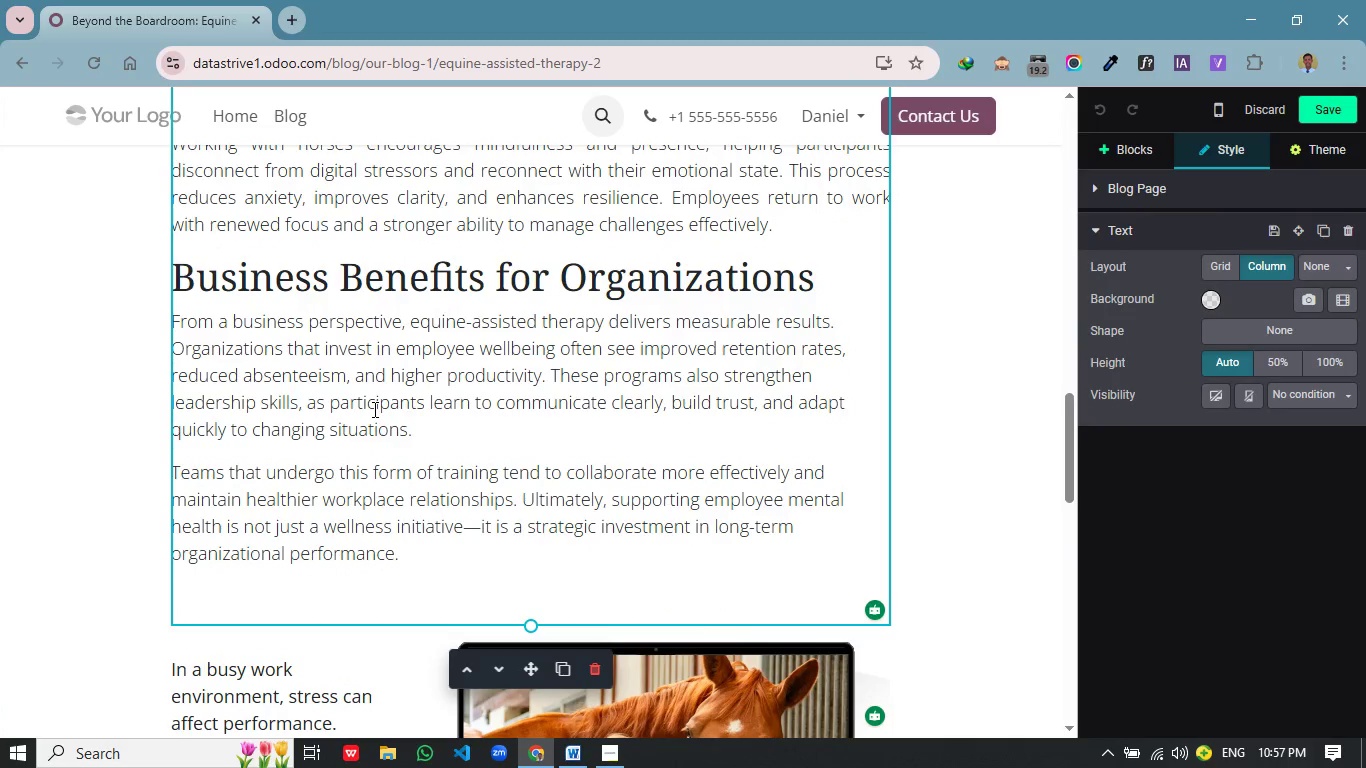 
key(Backspace)
 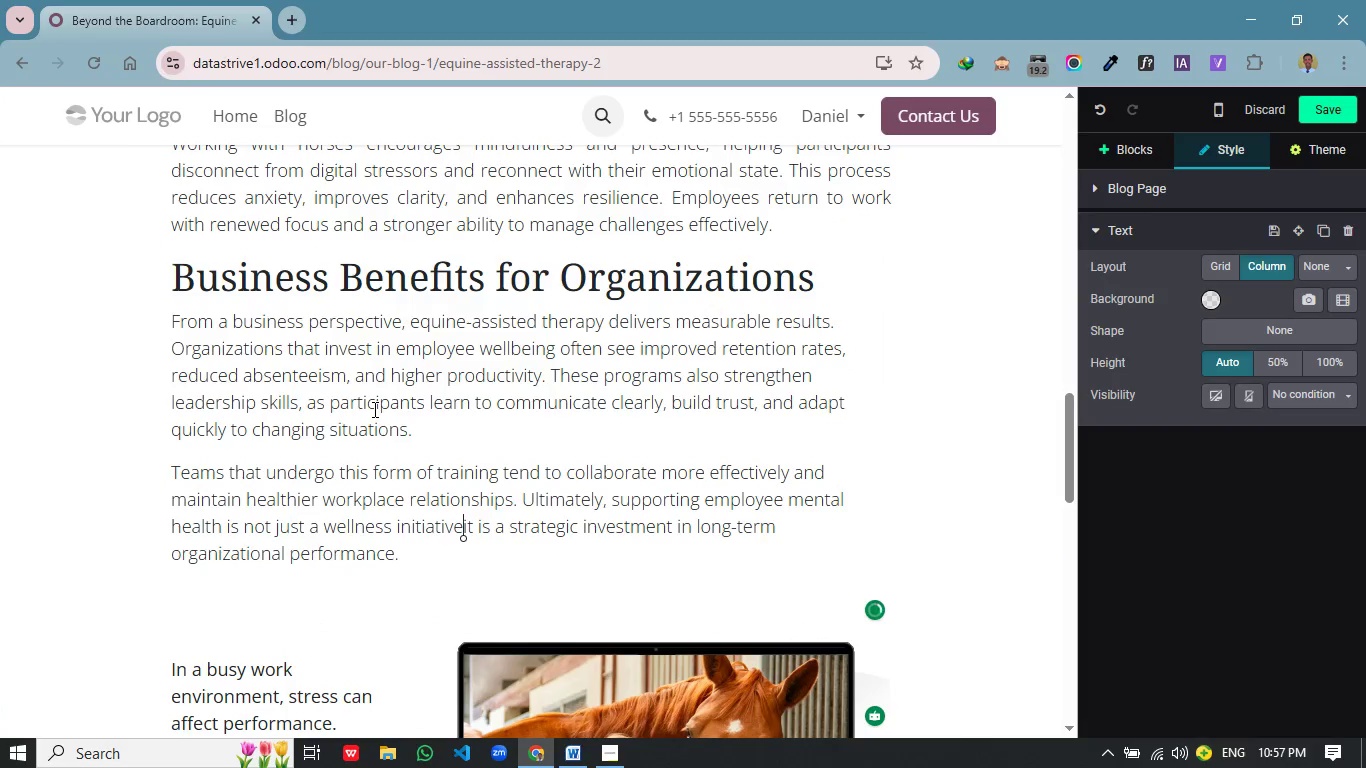 
key(Period)
 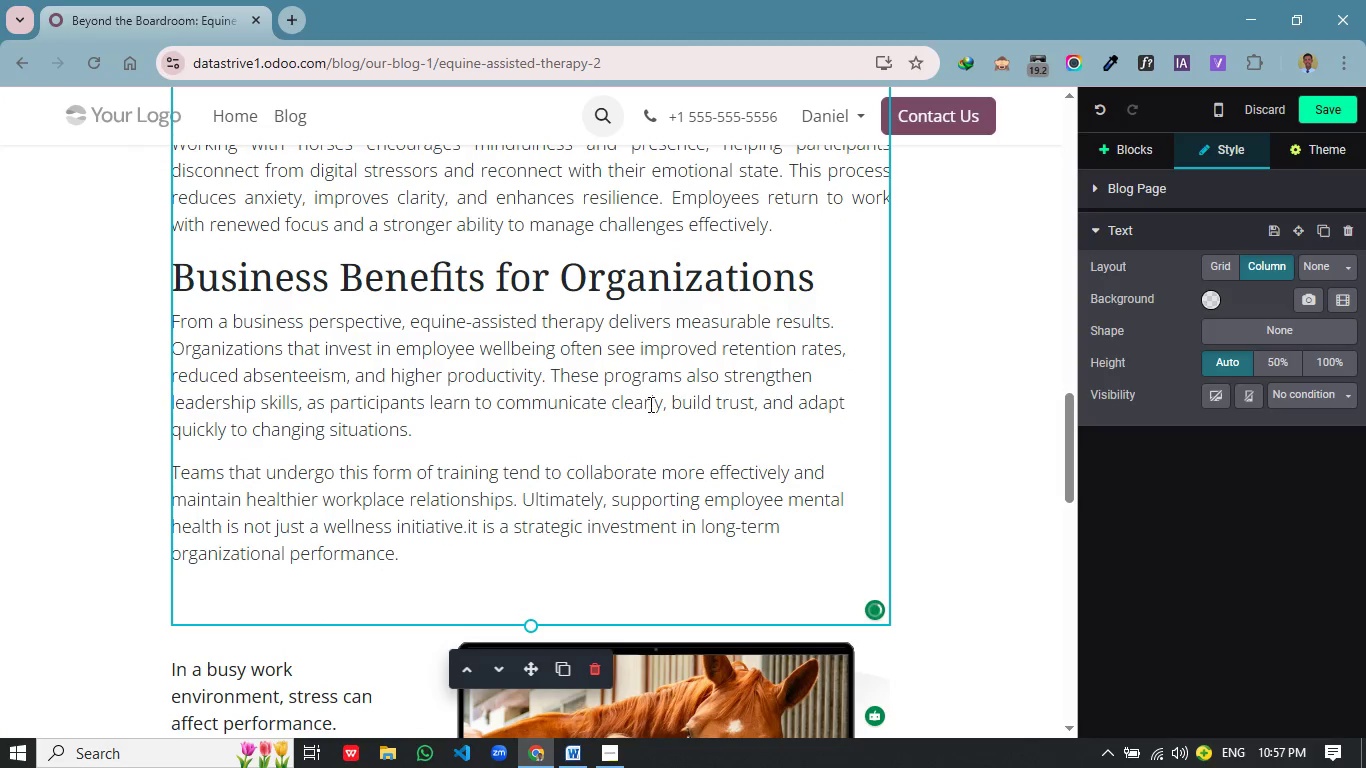 
scroll: coordinate [555, 422], scroll_direction: up, amount: 20.0
 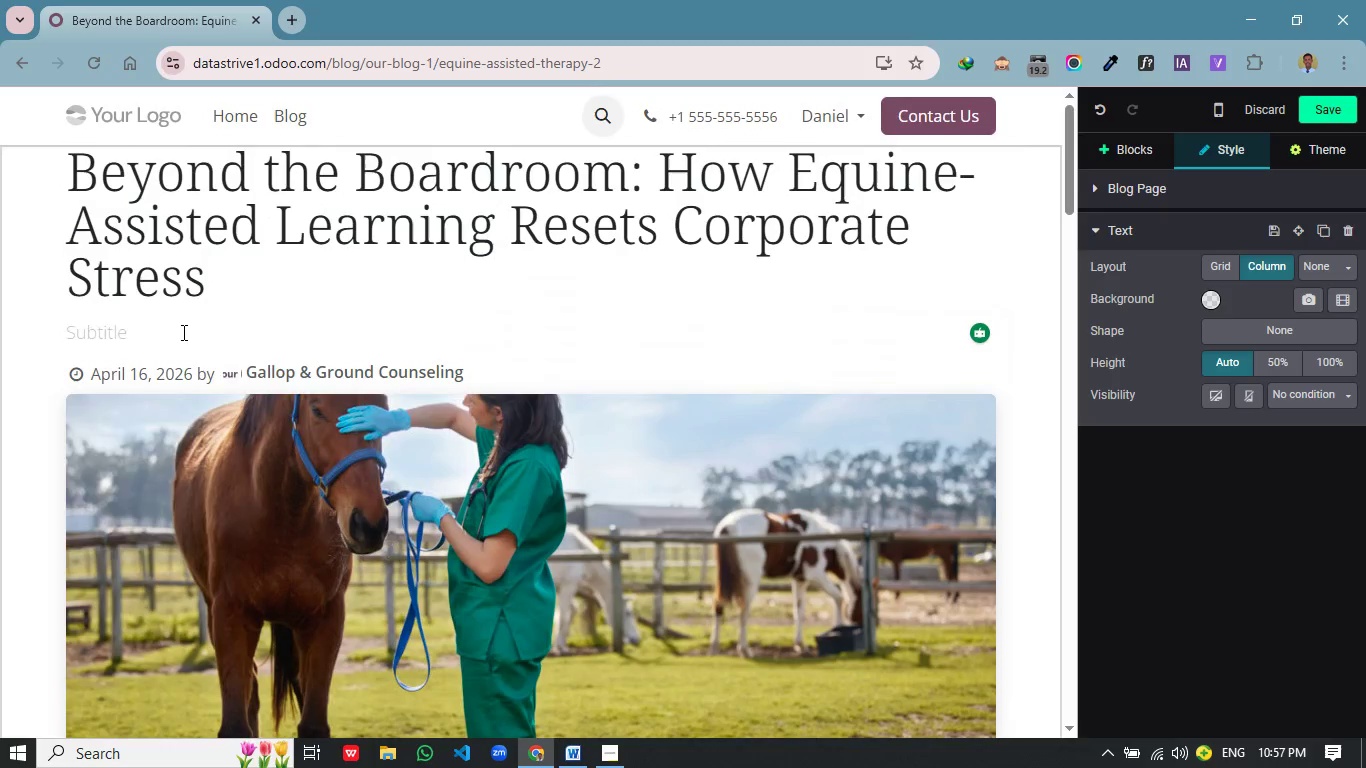 
left_click([181, 332])
 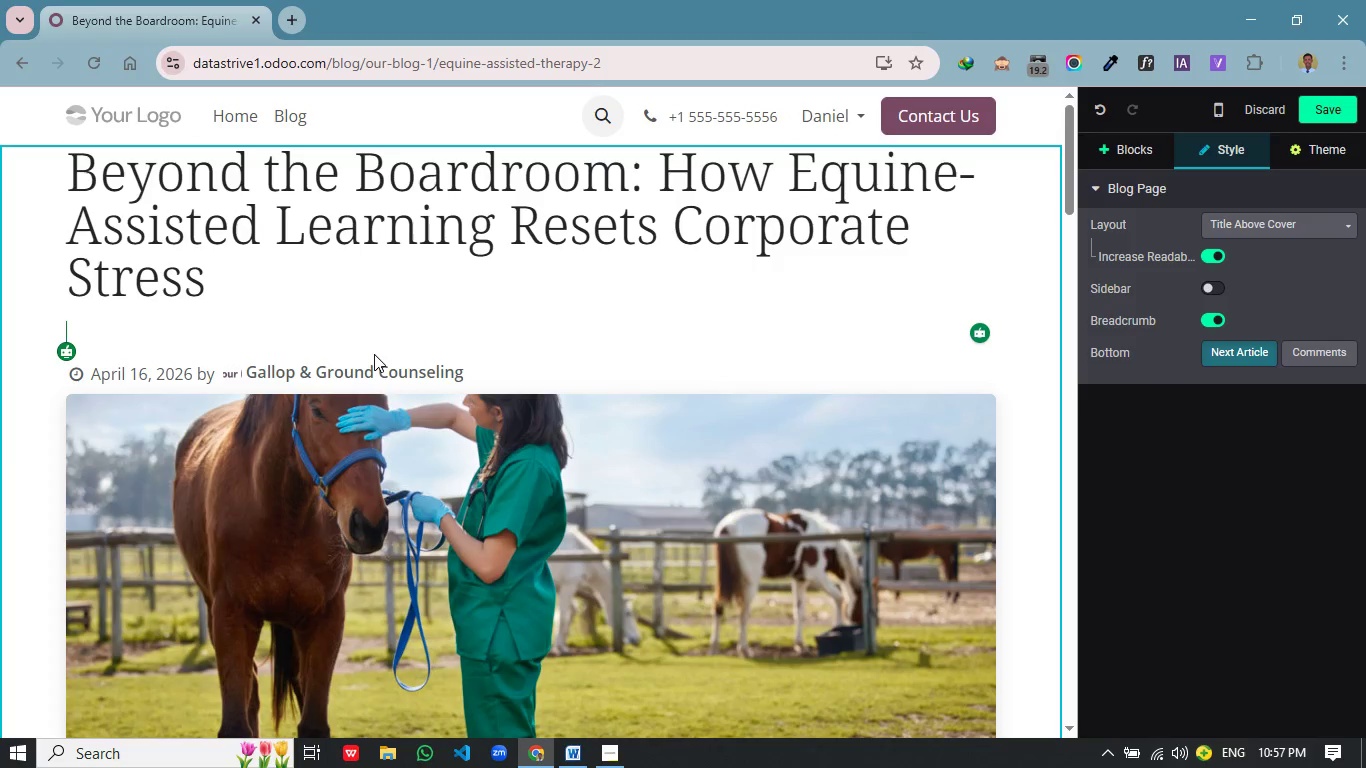 
wait(5.66)
 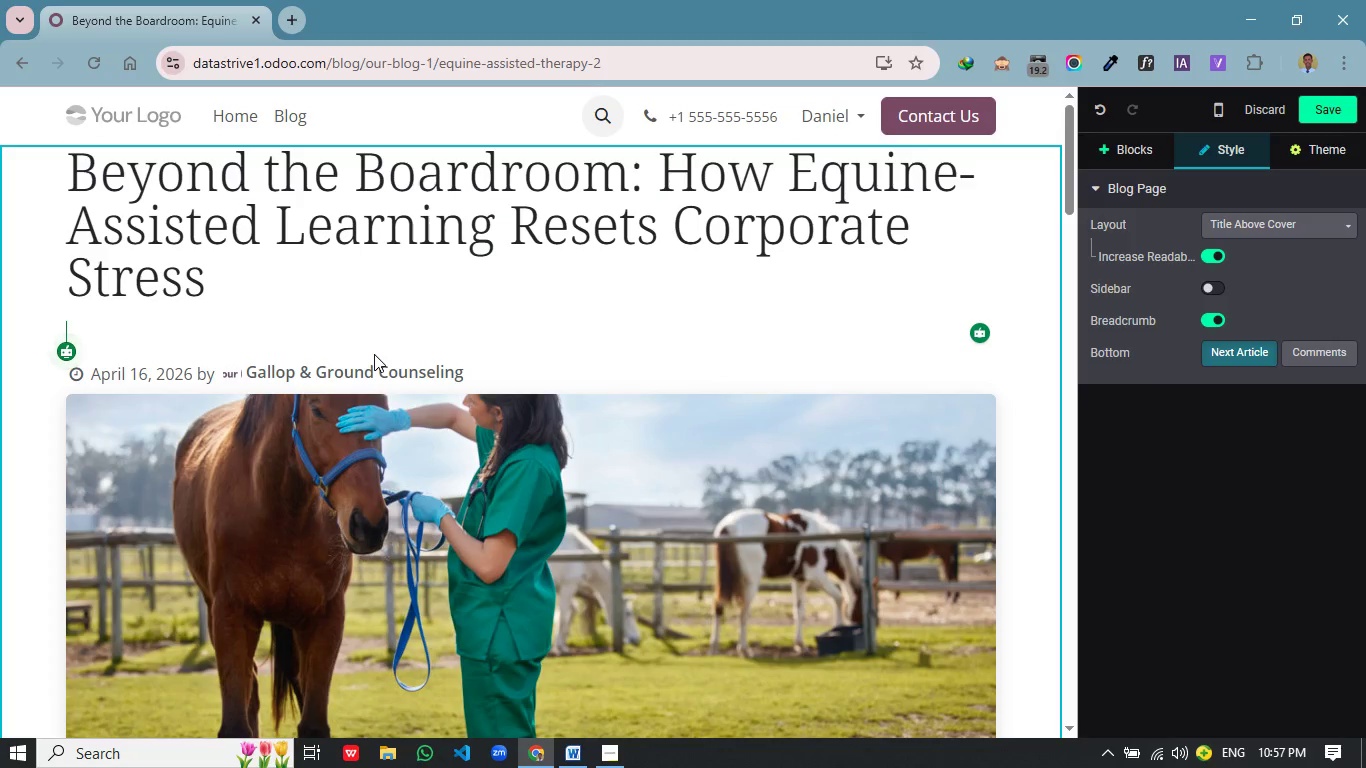 
key(Slash)
 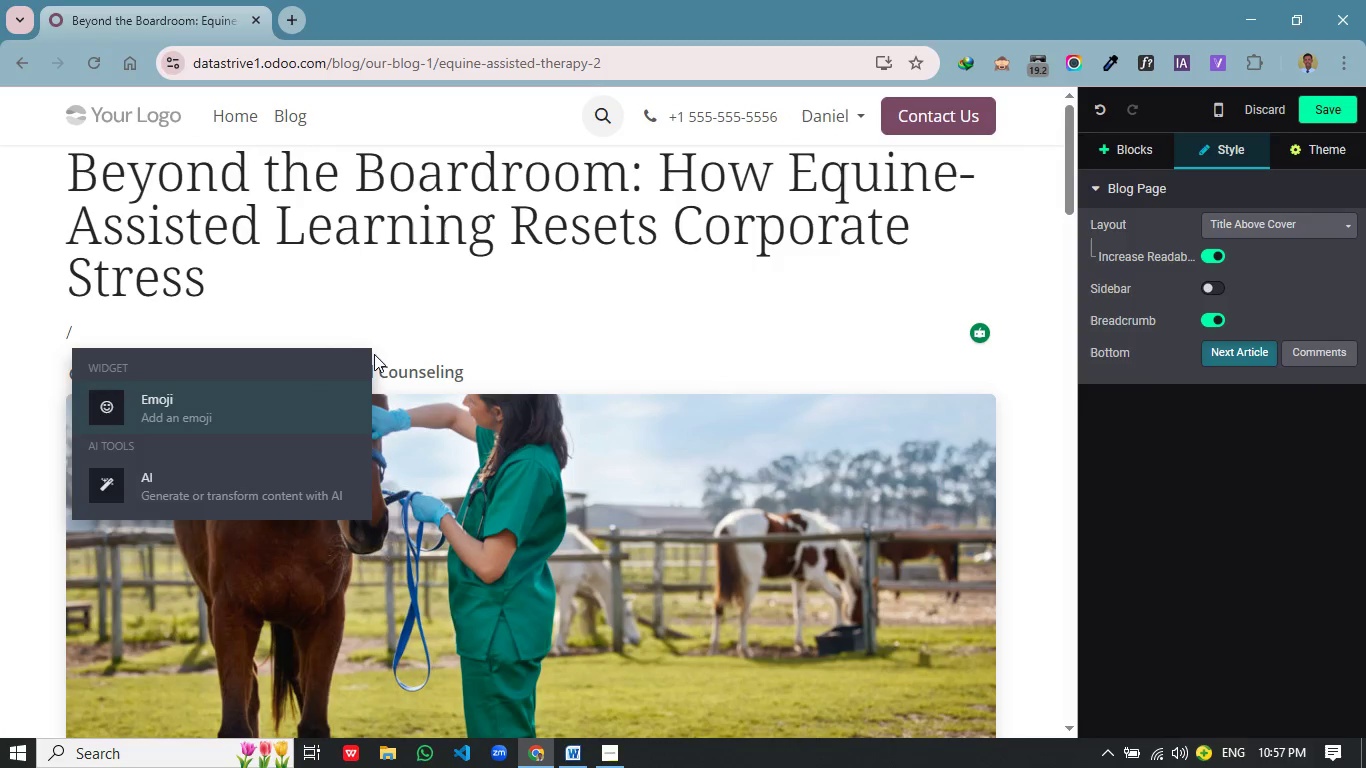 
key(Backspace)
 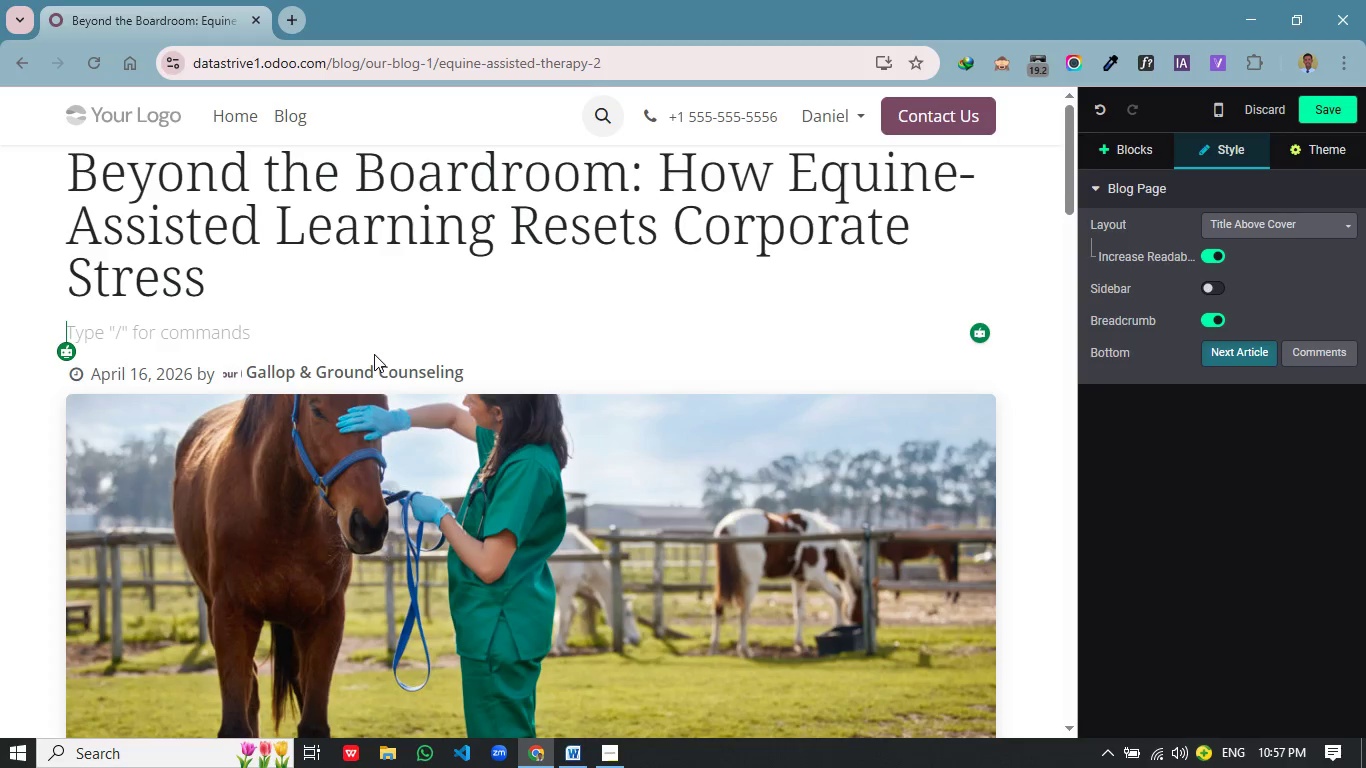 
wait(5.22)
 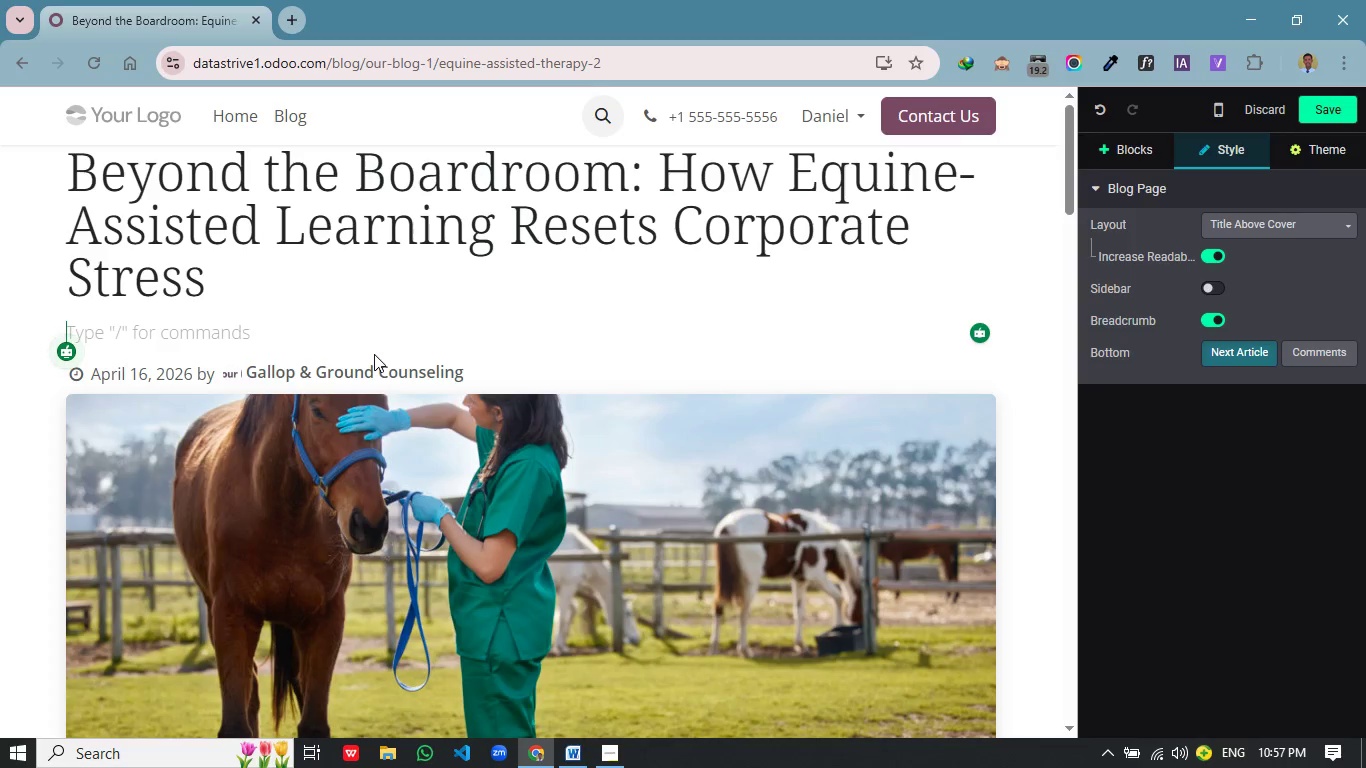 
type(Helping orgainzation)
 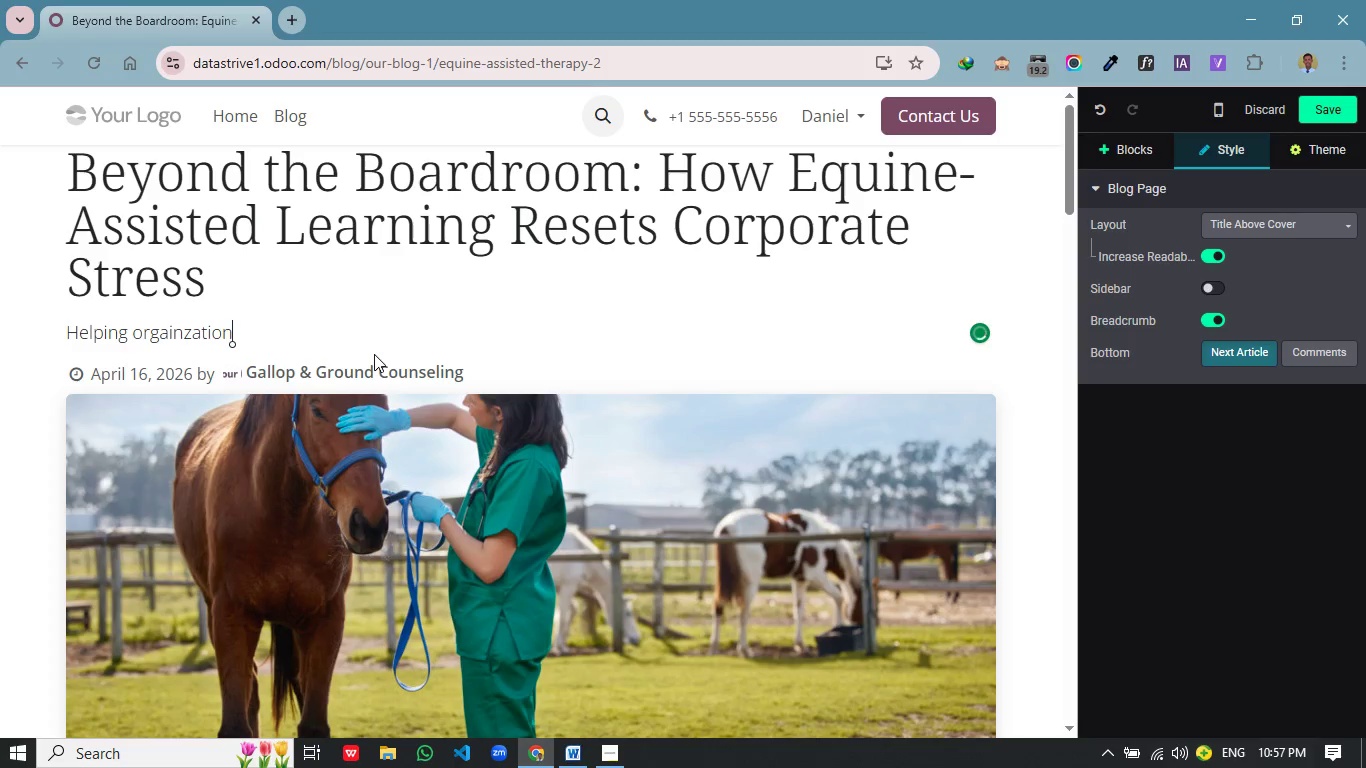 
key(ArrowLeft)
 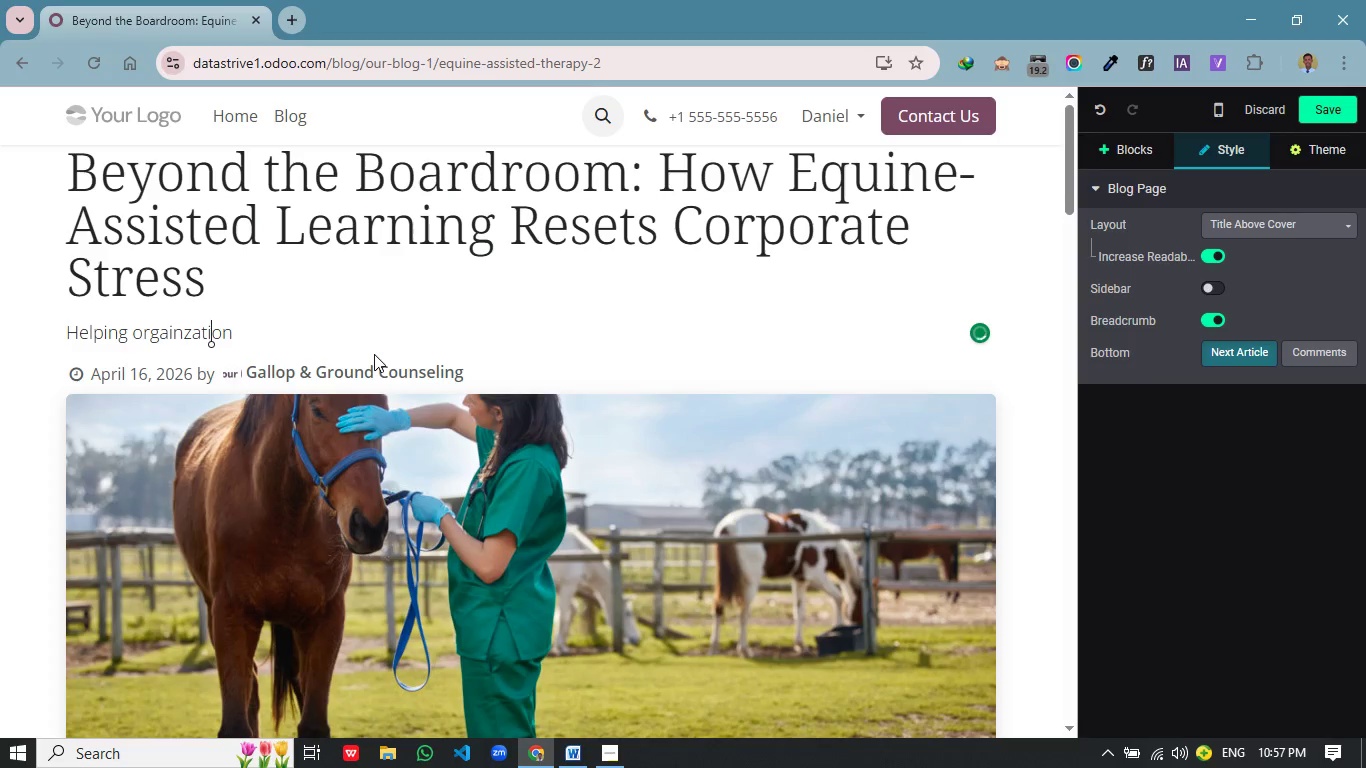 
key(ArrowLeft)
 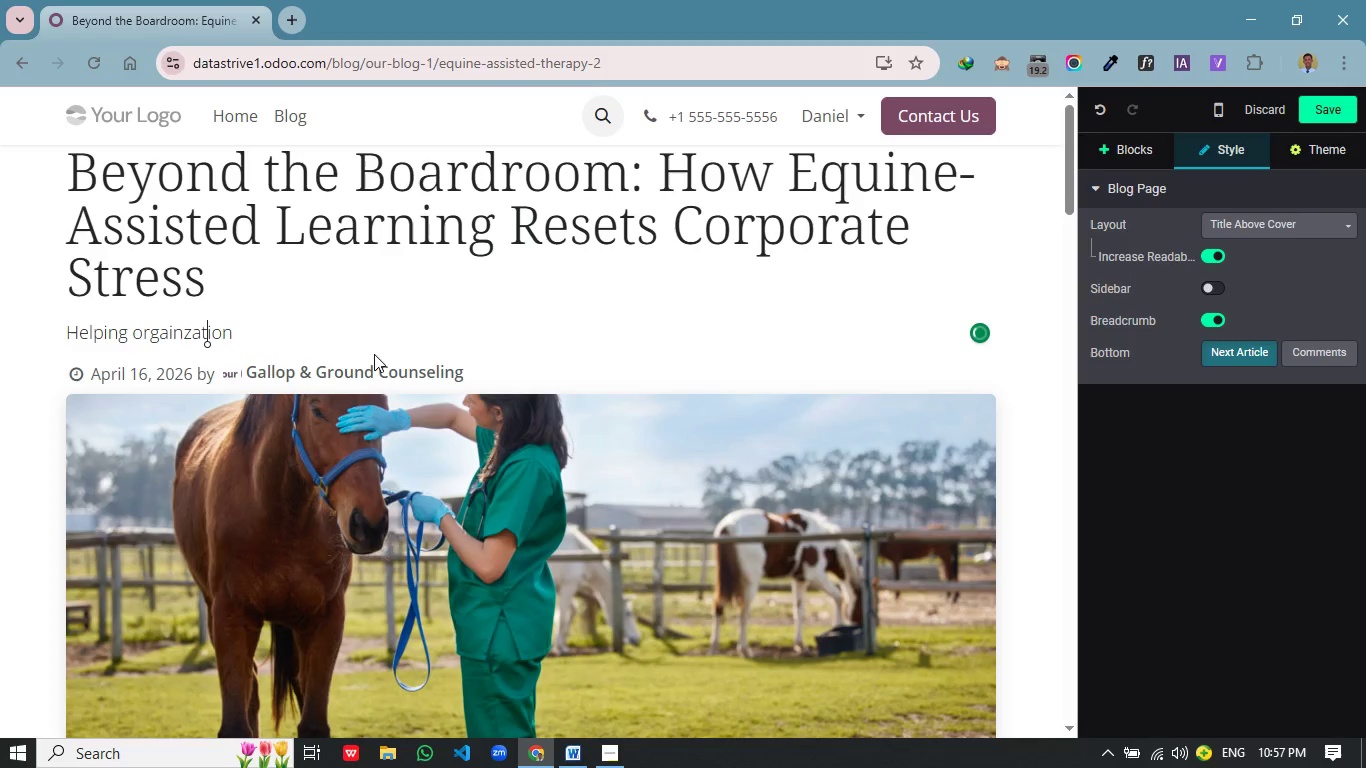 
key(ArrowLeft)
 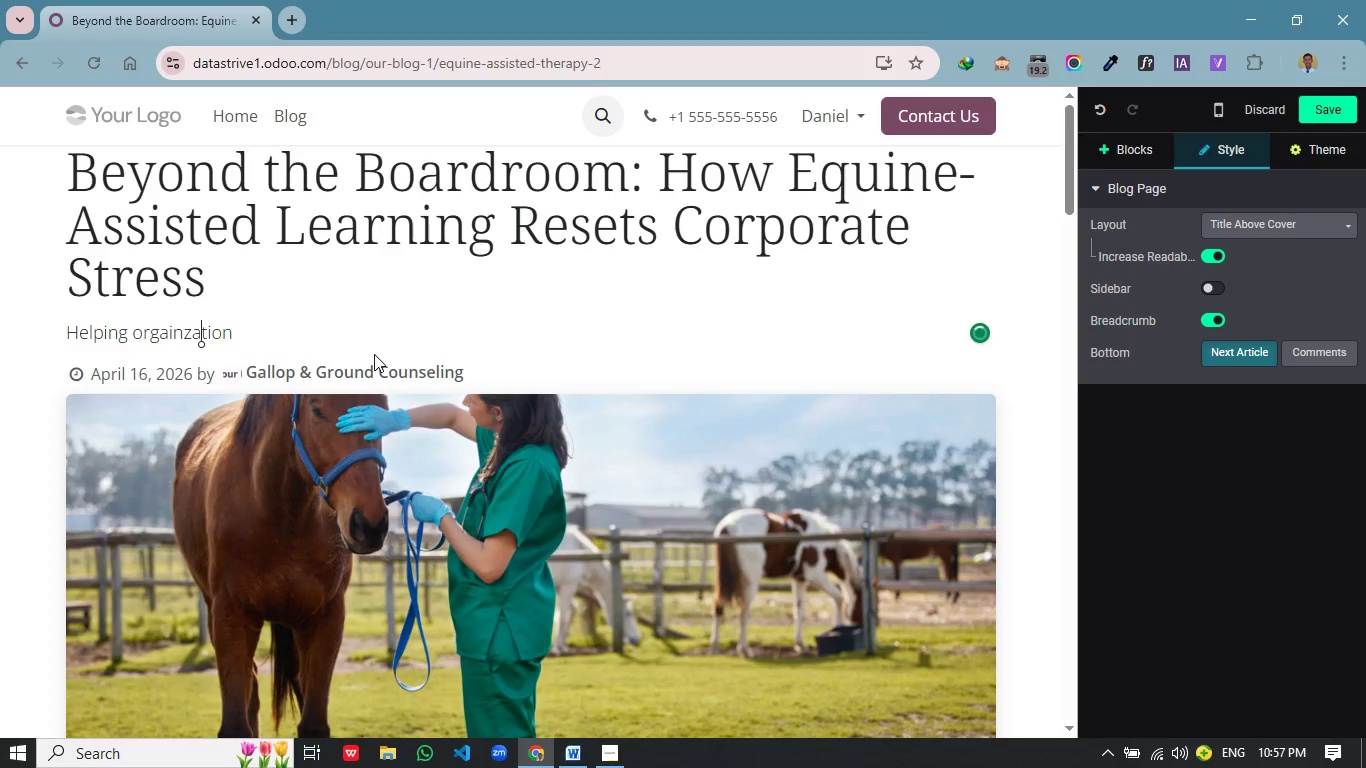 
key(ArrowLeft)
 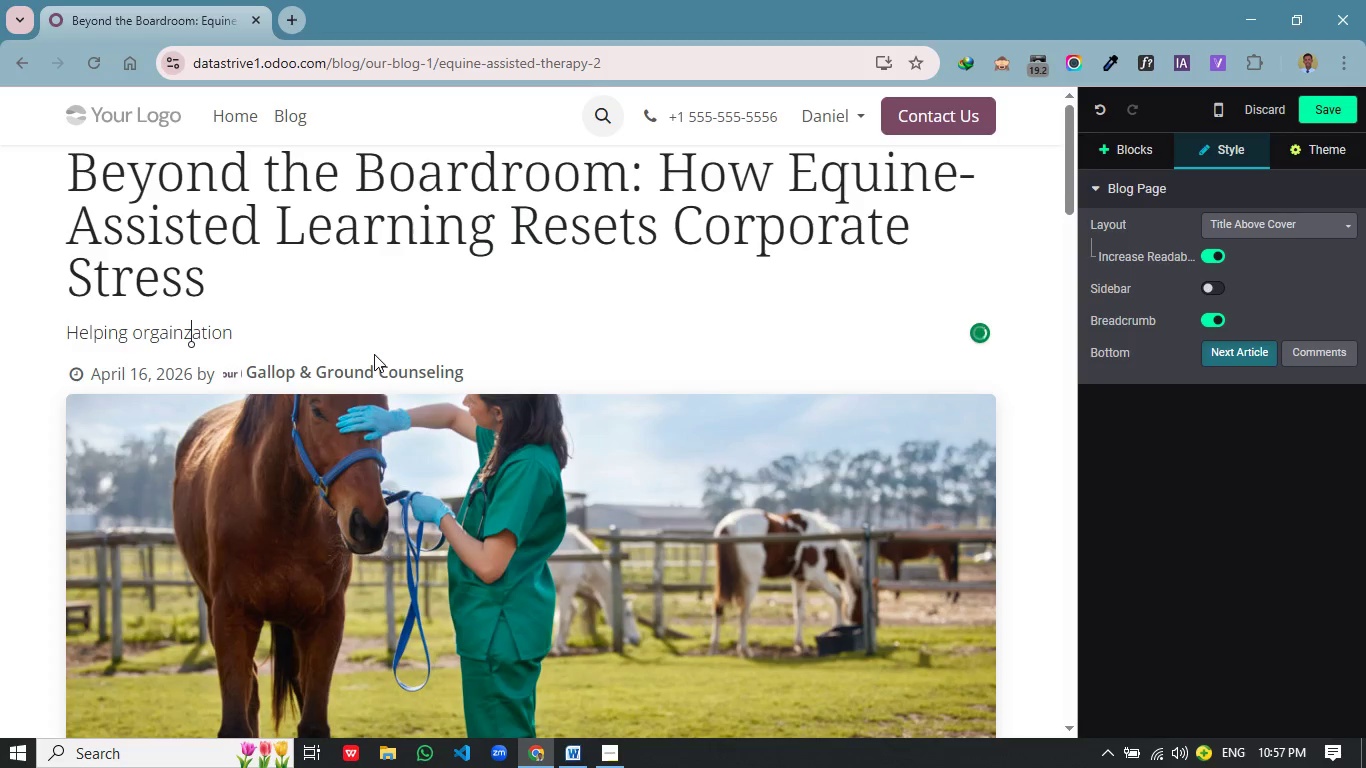 
key(ArrowLeft)
 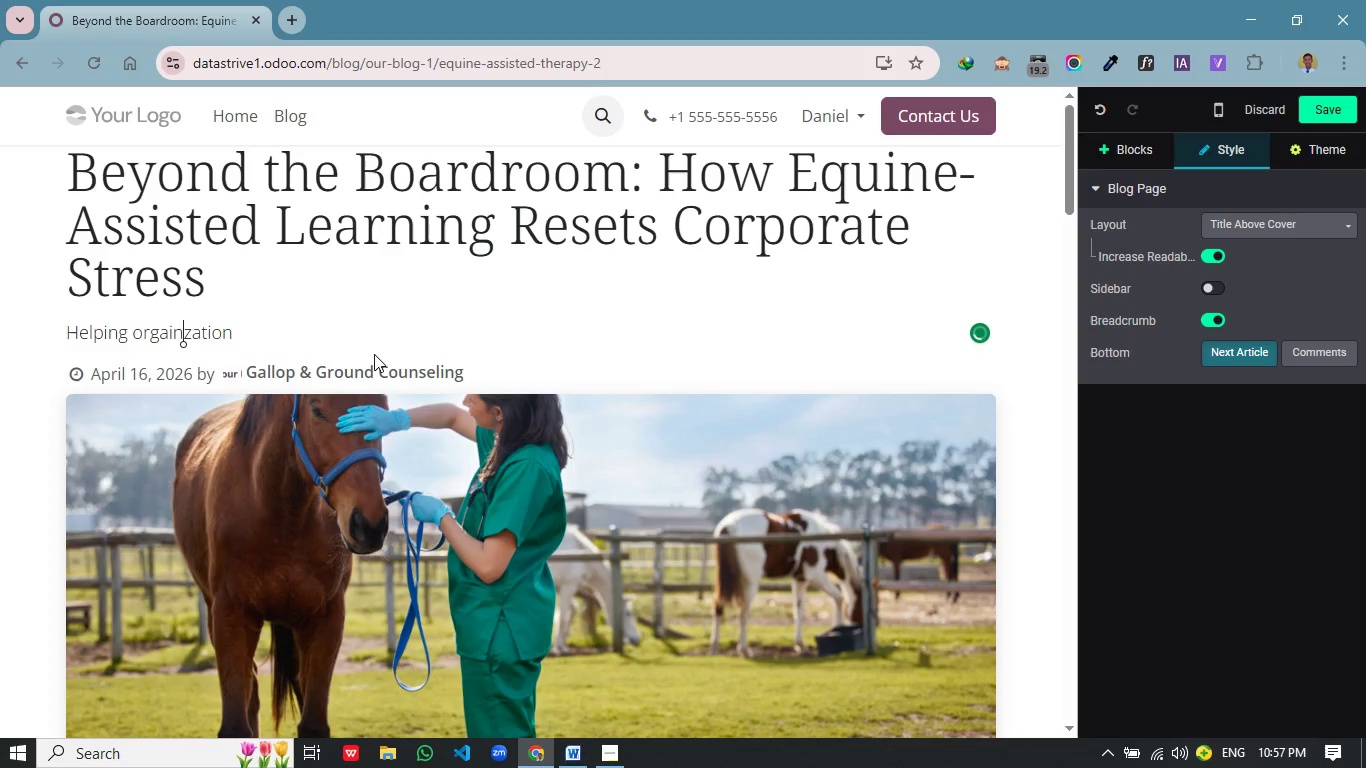 
key(ArrowLeft)
 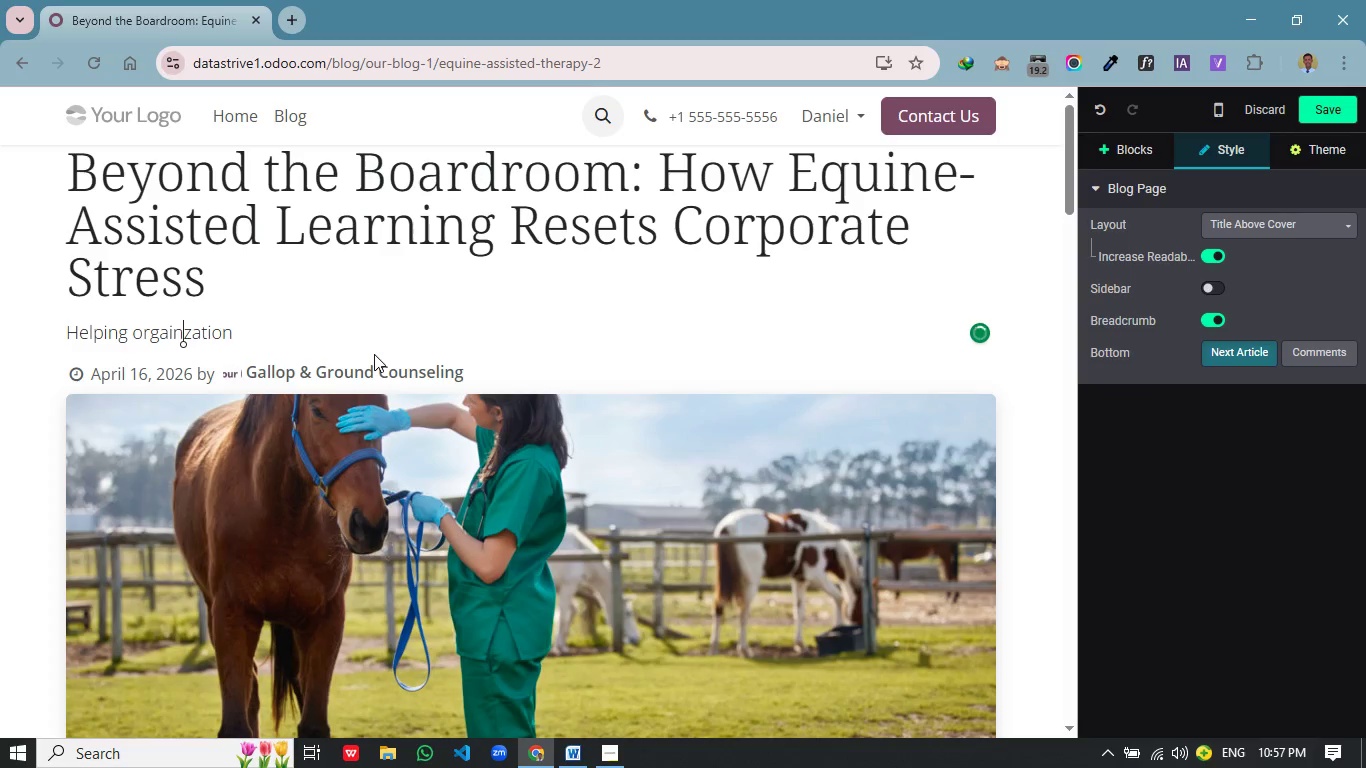 
key(ArrowLeft)
 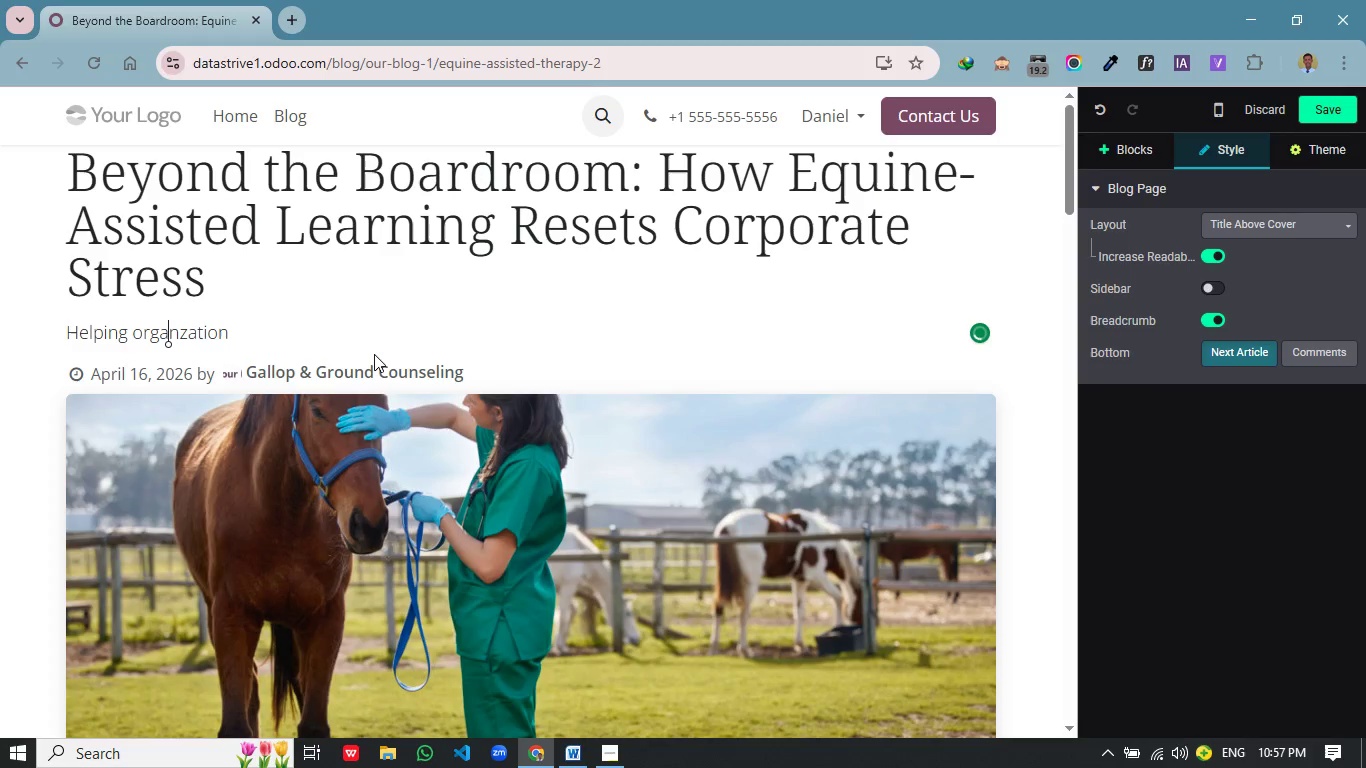 
key(Backspace)
 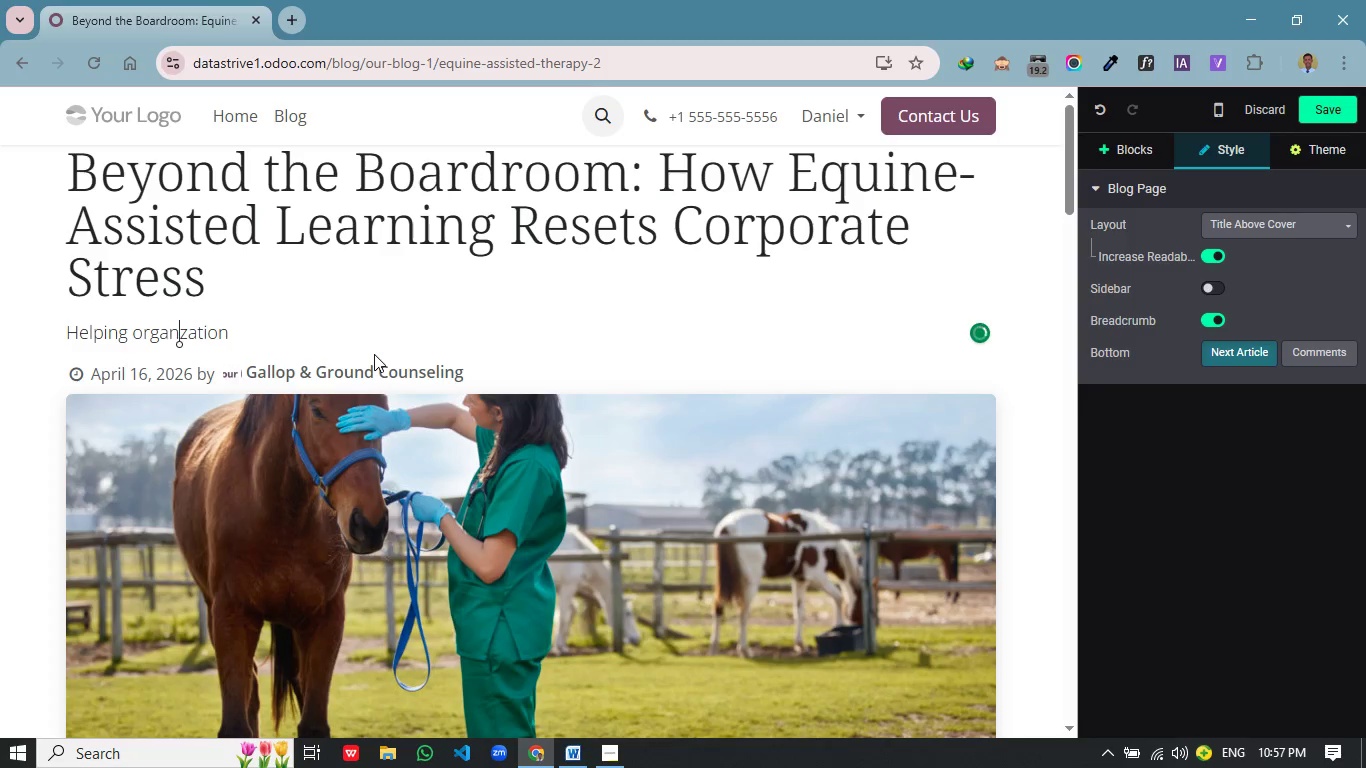 
key(ArrowRight)
 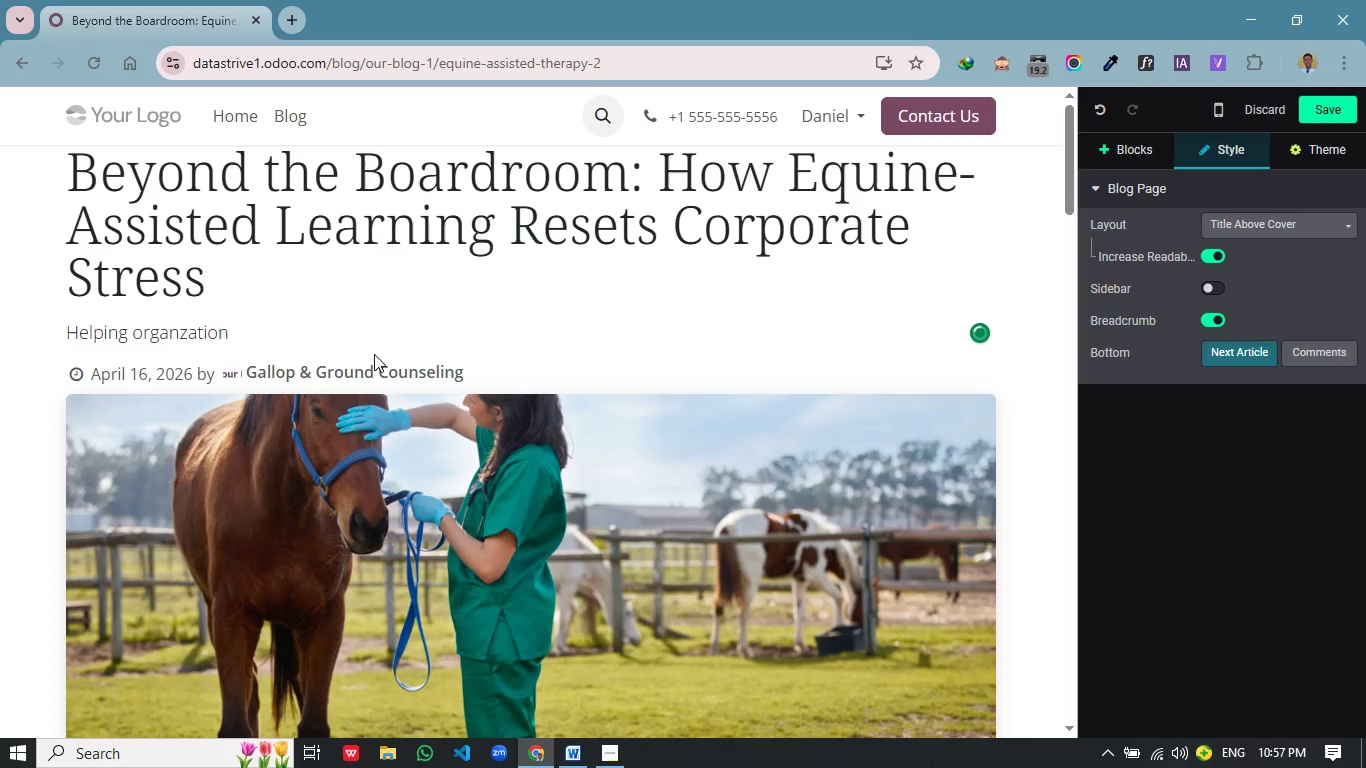 
key(I)
 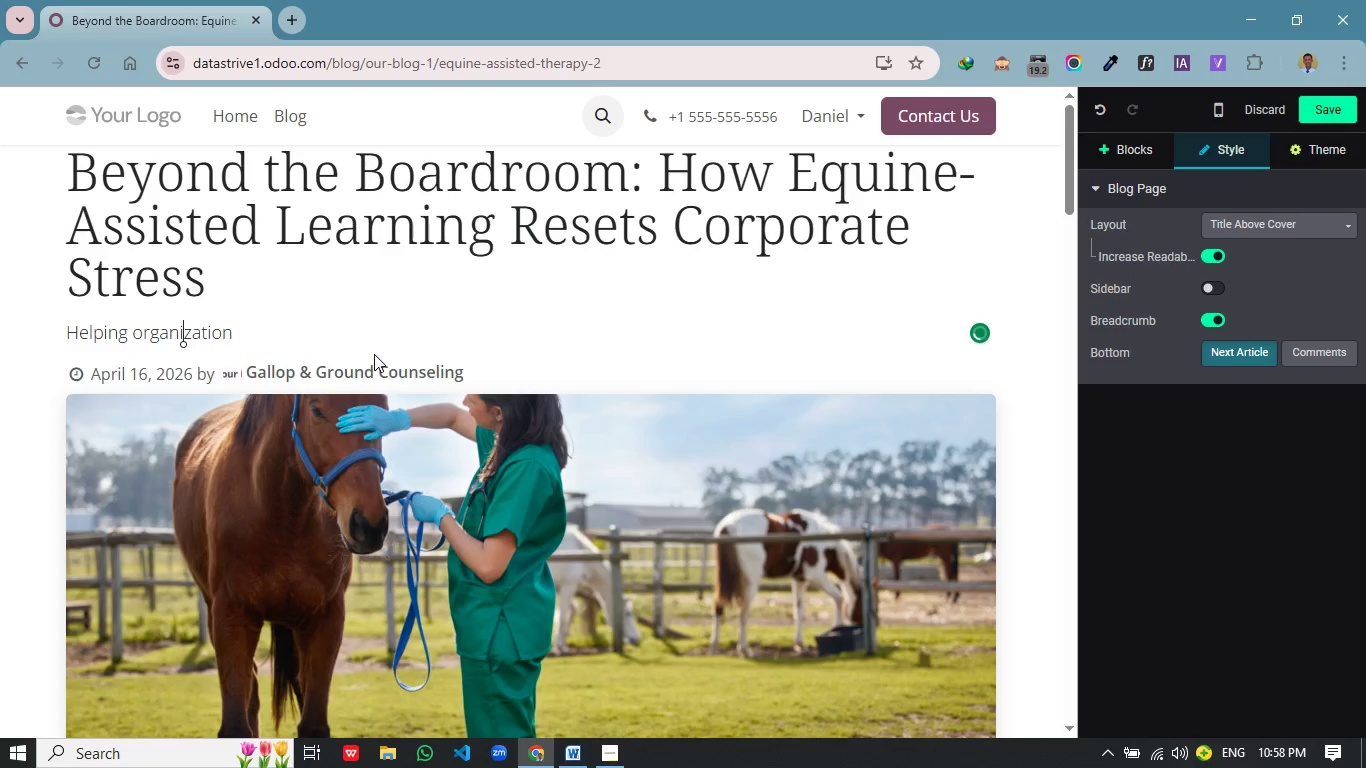 
key(Backspace)
 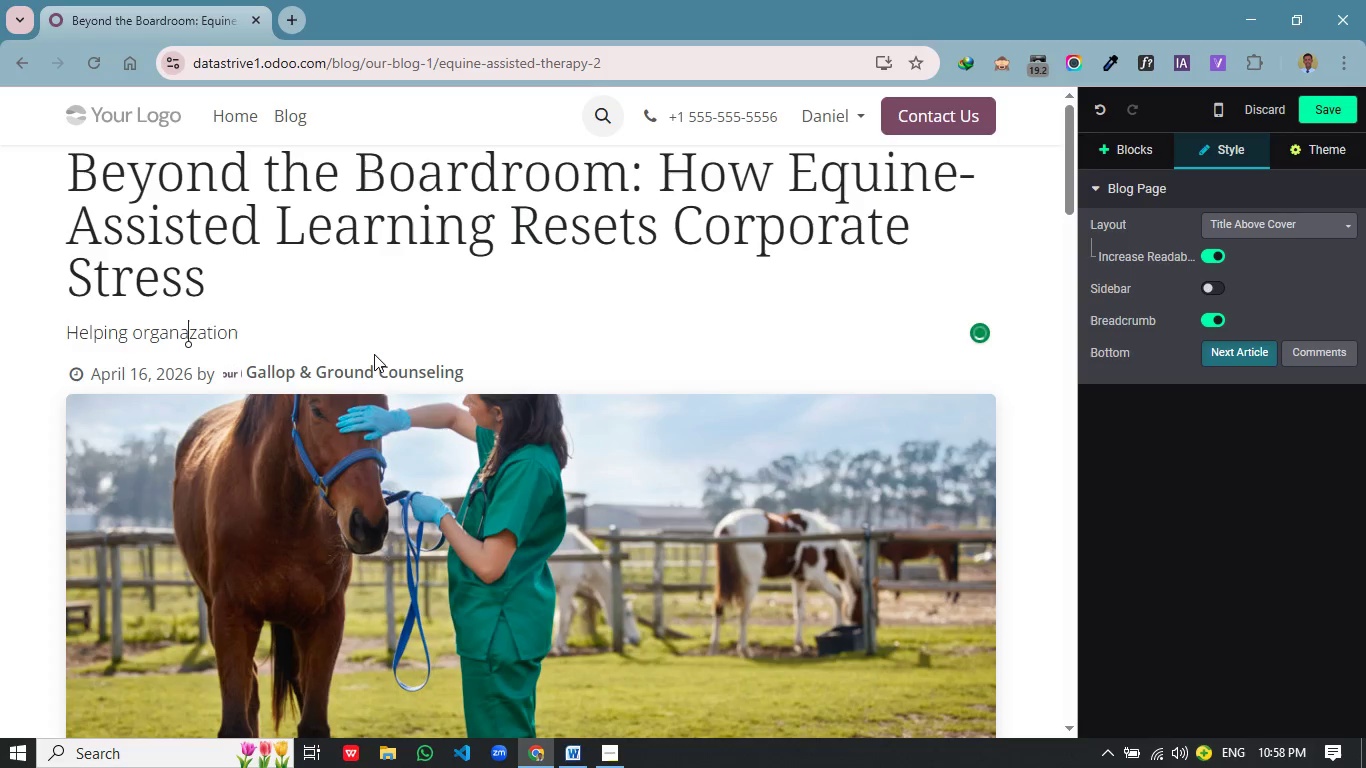 
key(A)
 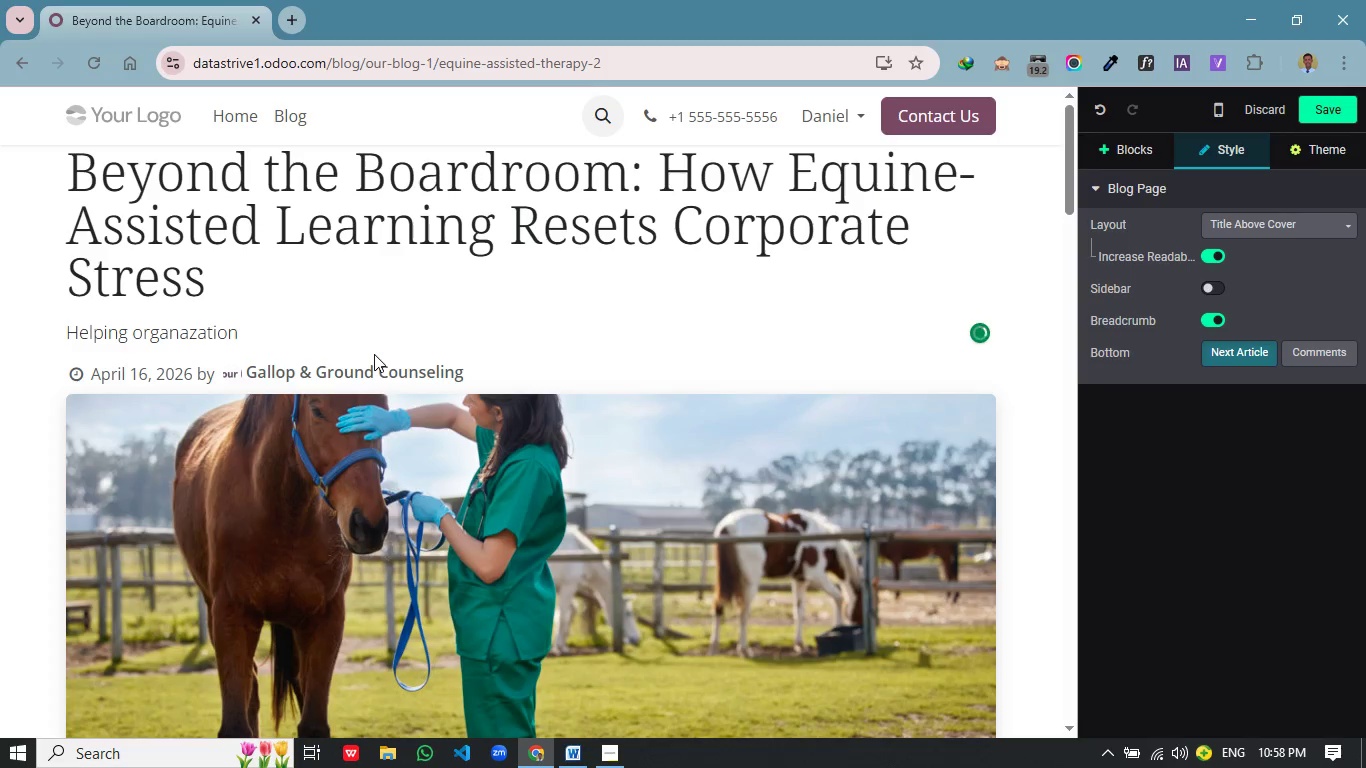 
key(ArrowRight)
 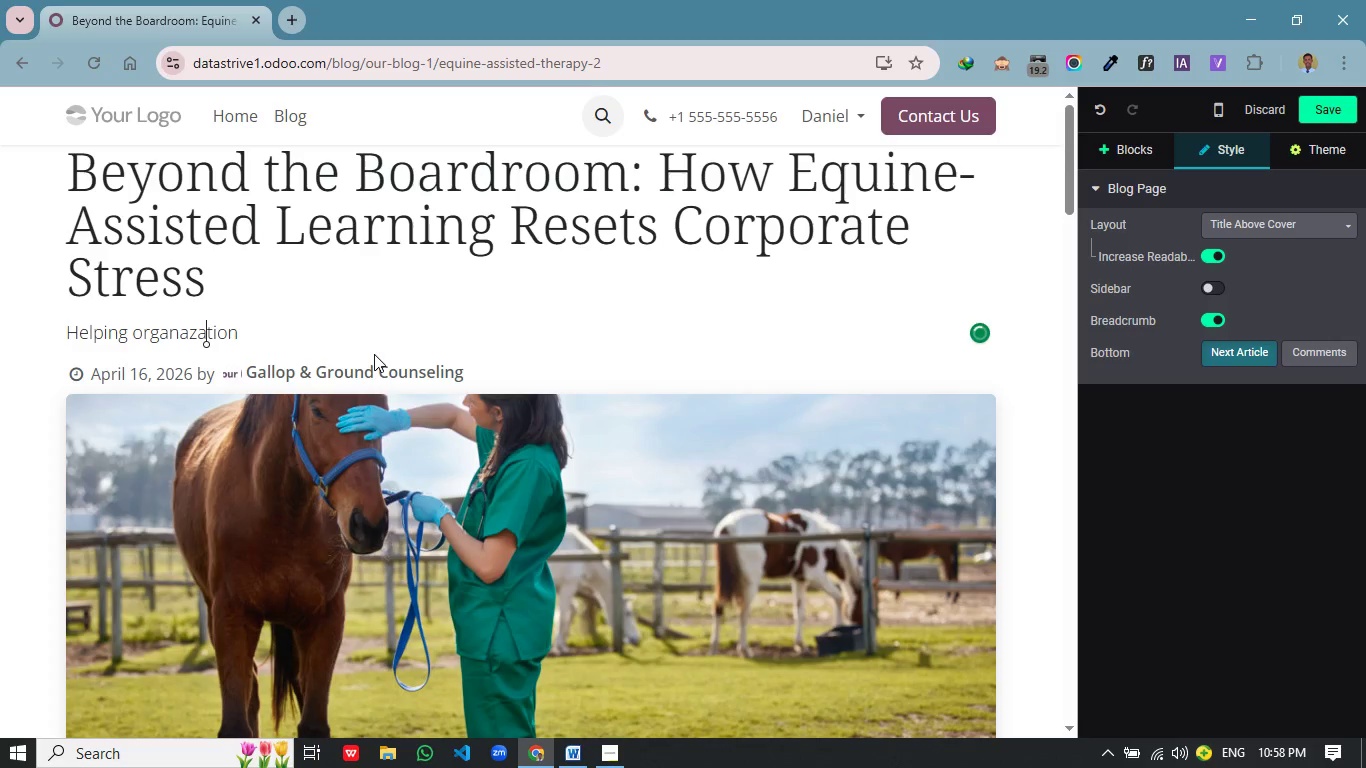 
key(ArrowRight)
 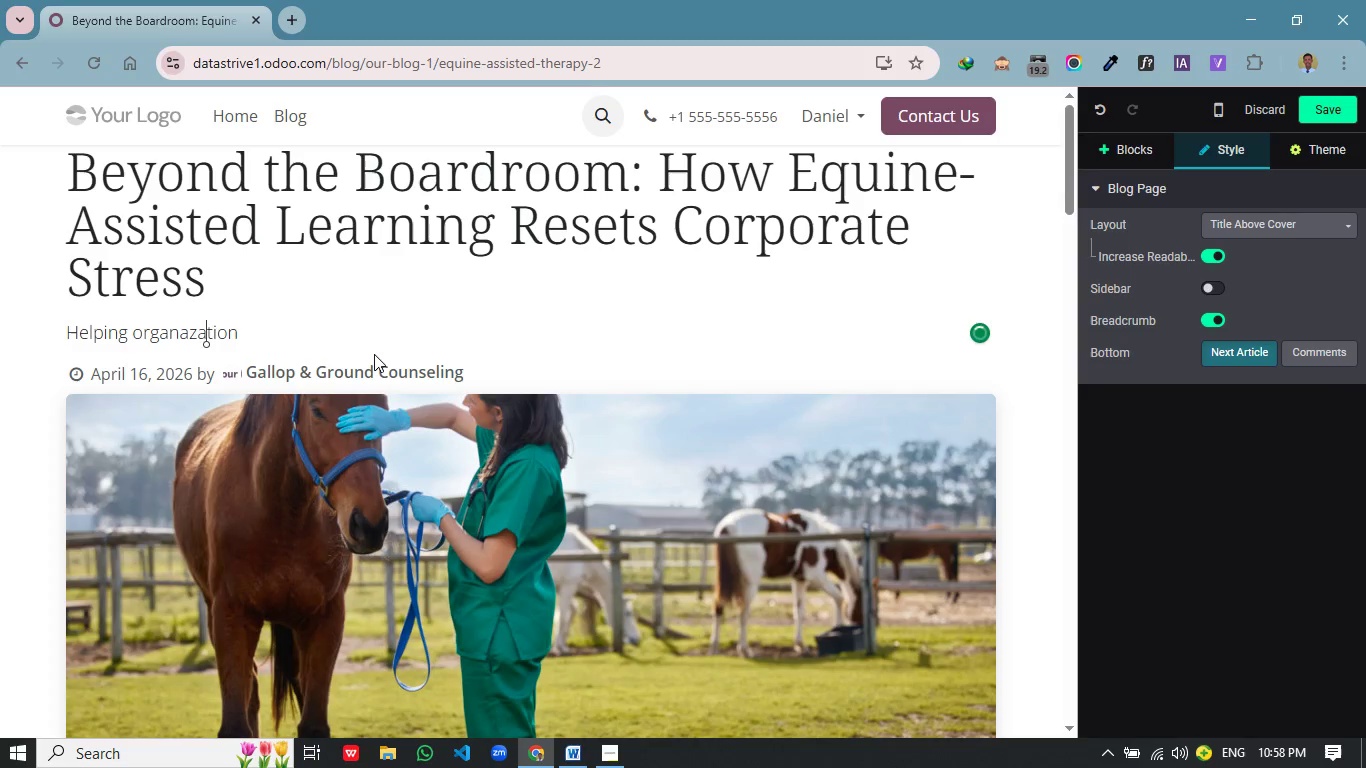 
key(Backspace)
type(ia)
 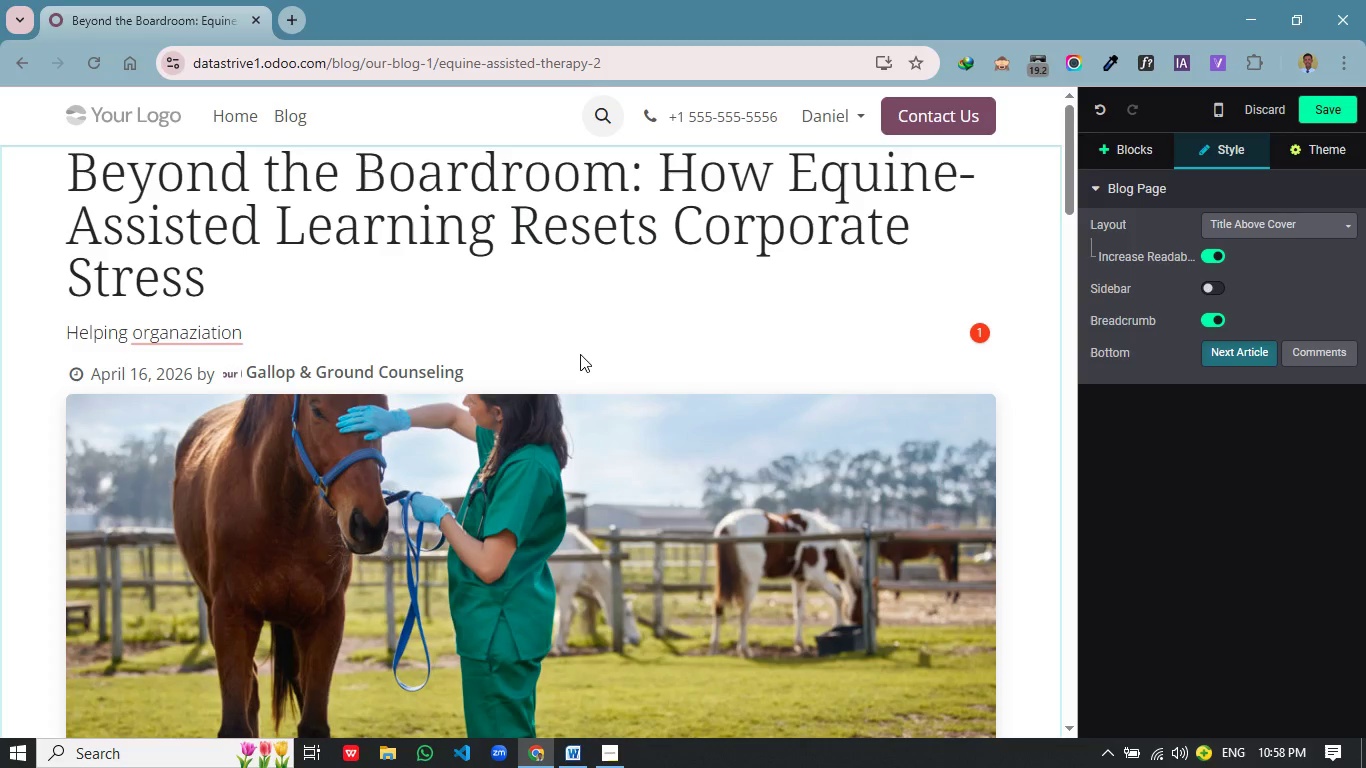 
mouse_move([192, 348])
 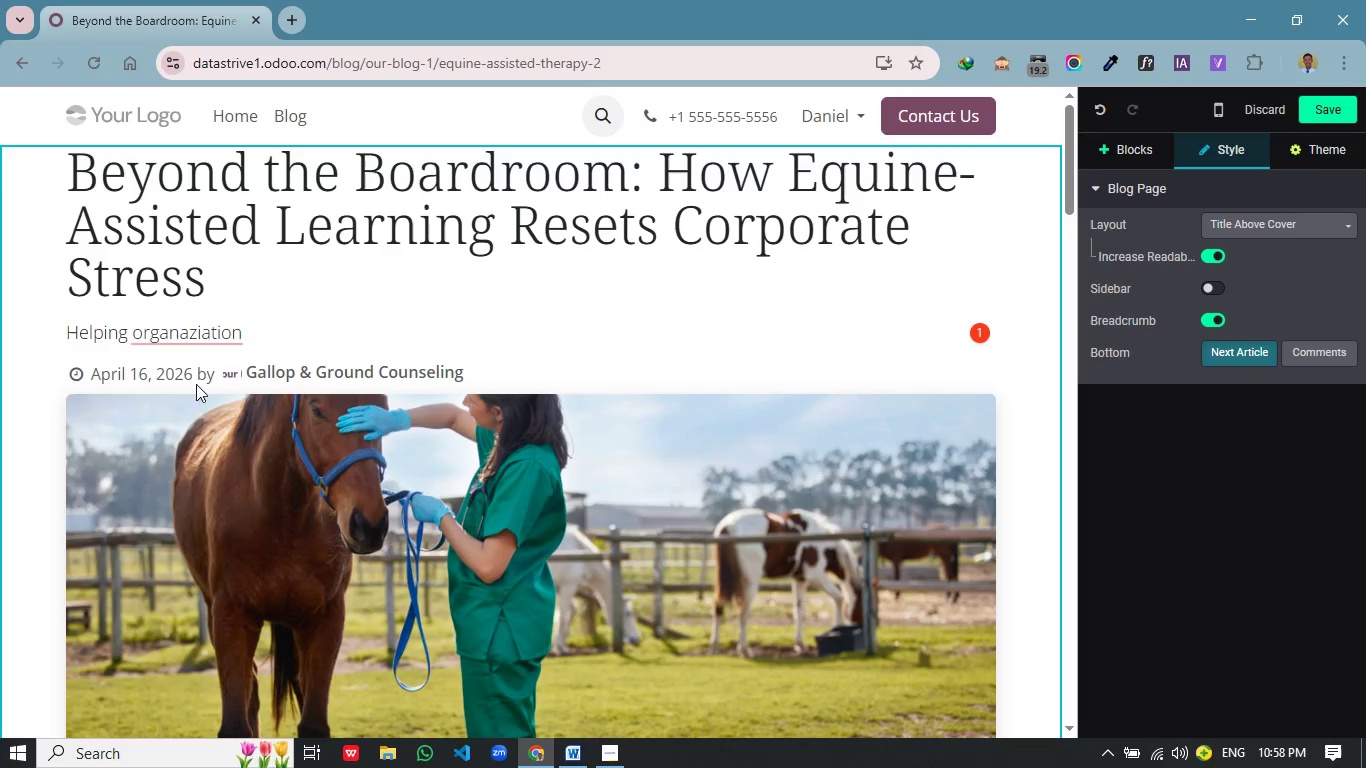 
left_click([190, 388])
 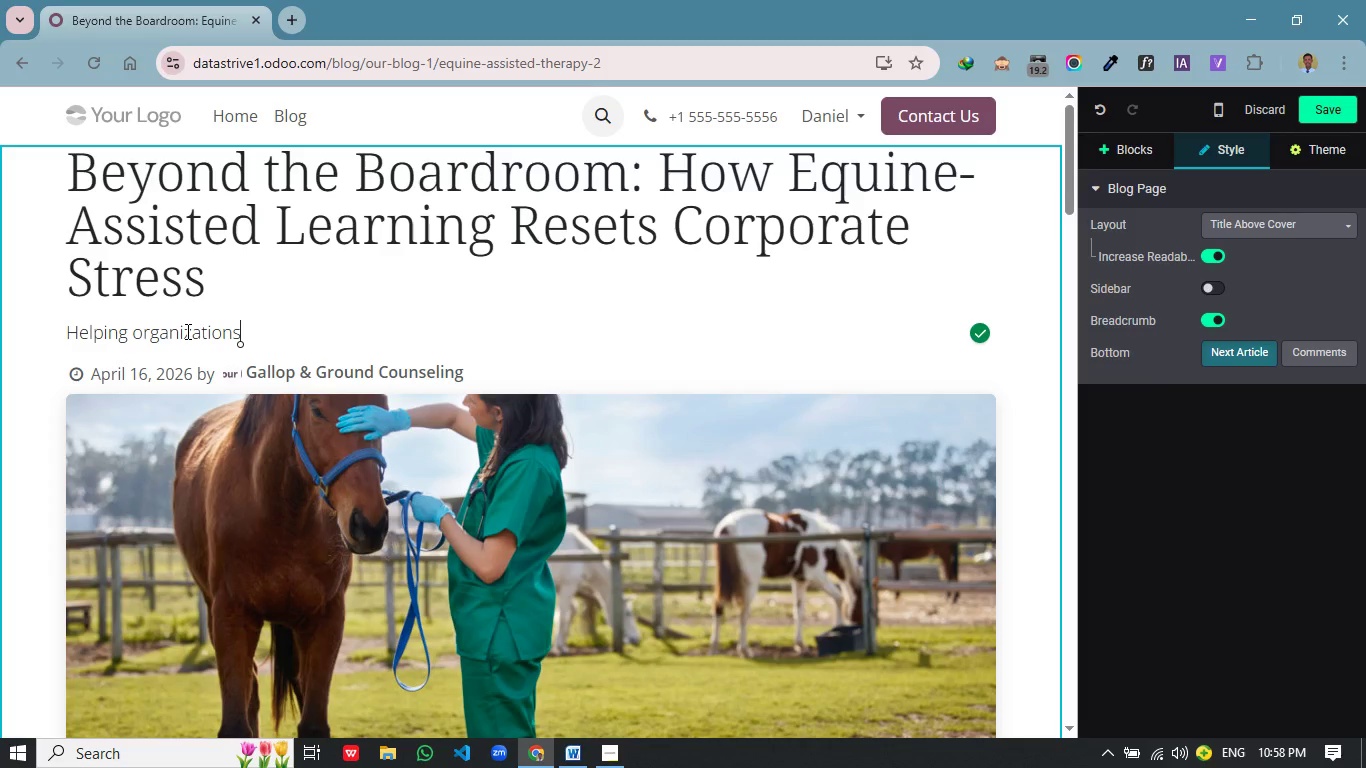 
key(Backspace)
type( manage)
 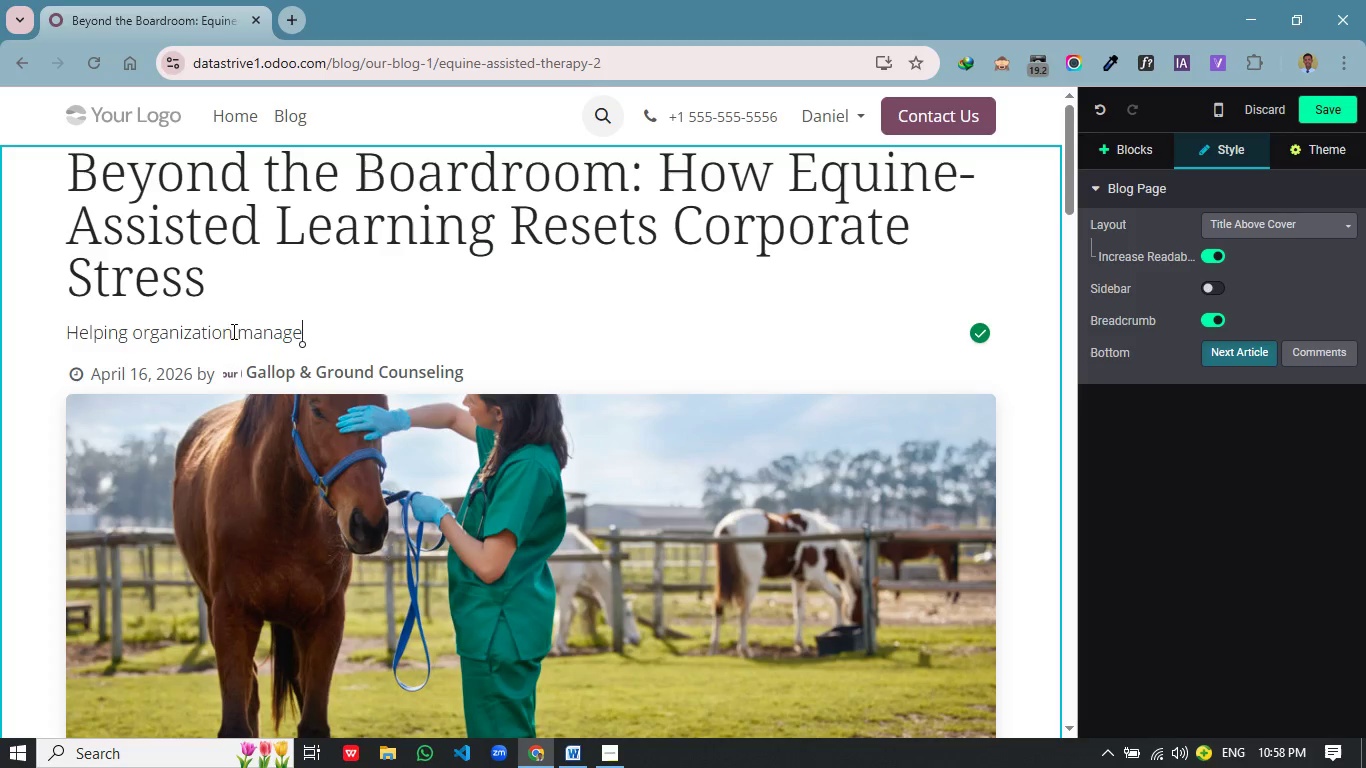 
left_click([237, 332])
 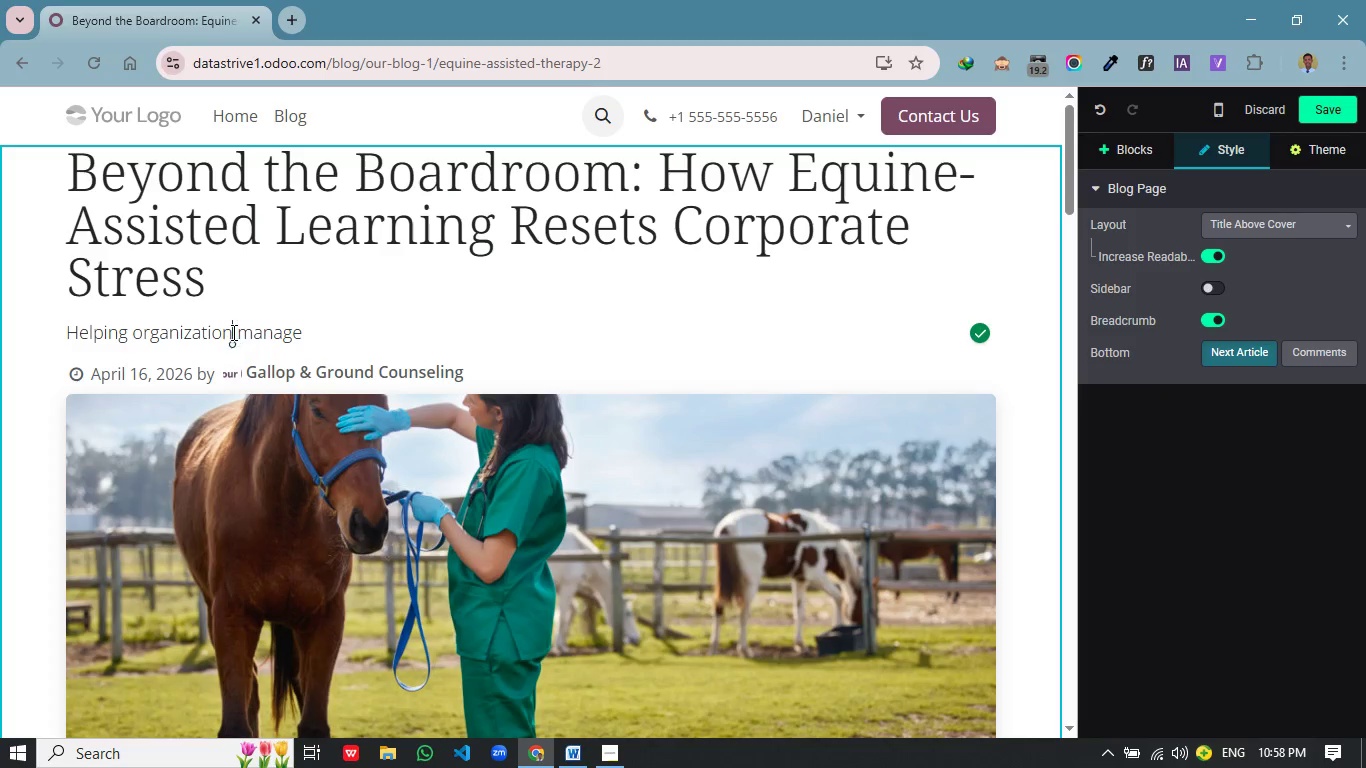 
left_click([232, 332])
 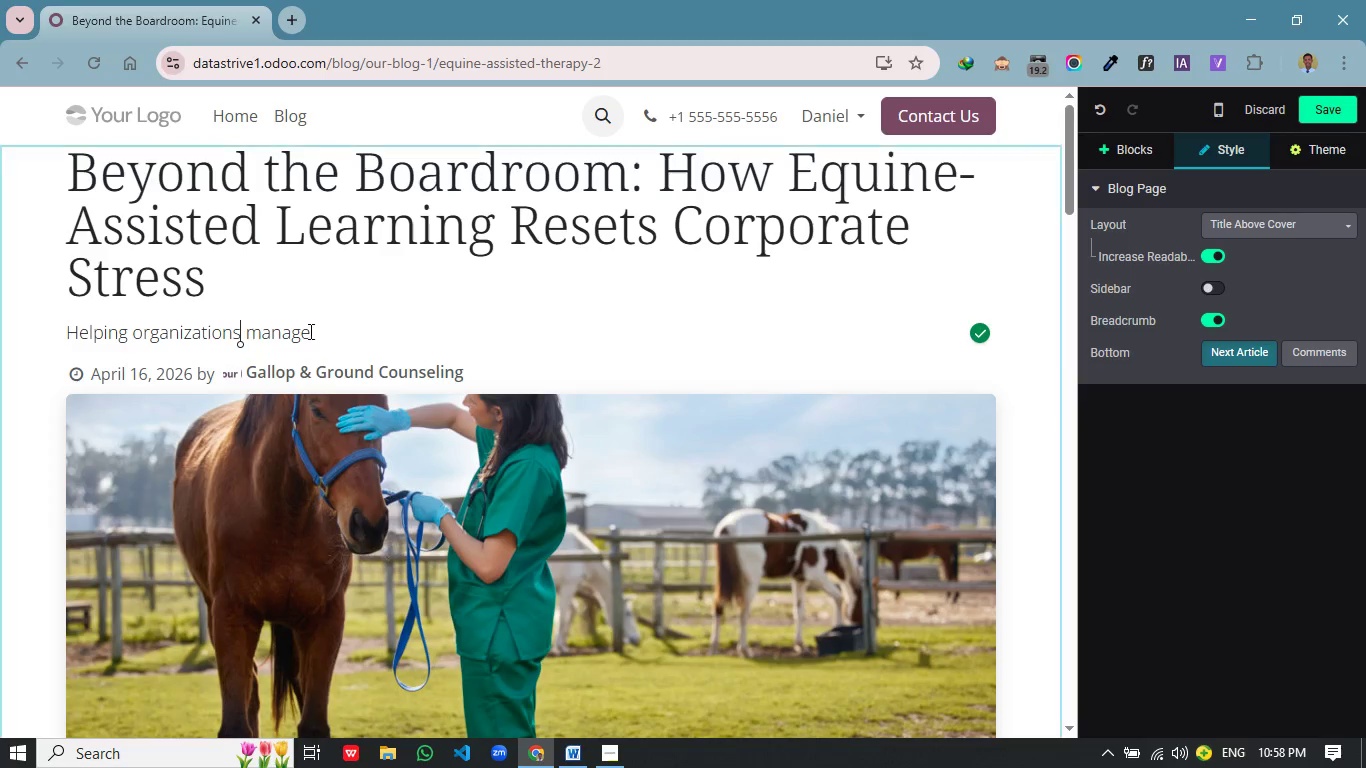 
key(S)
 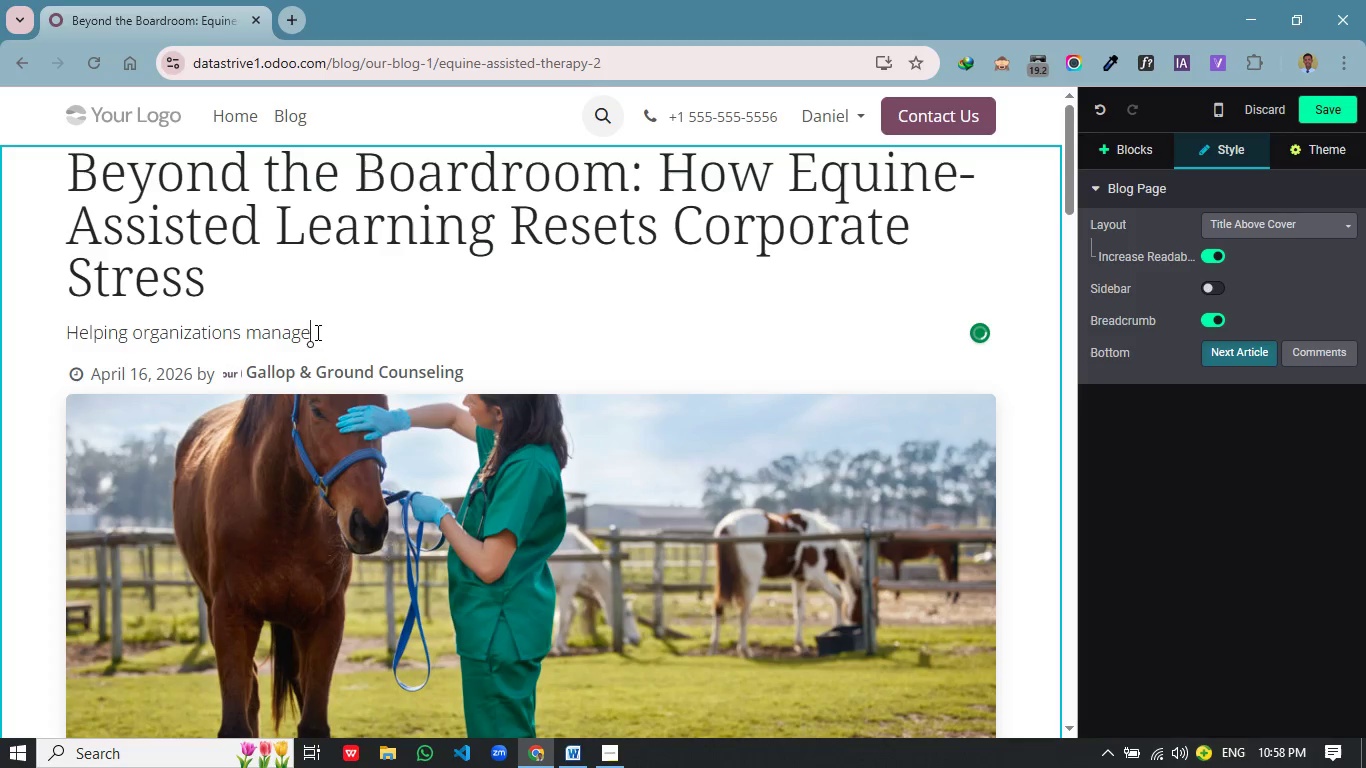 
left_click([316, 332])
 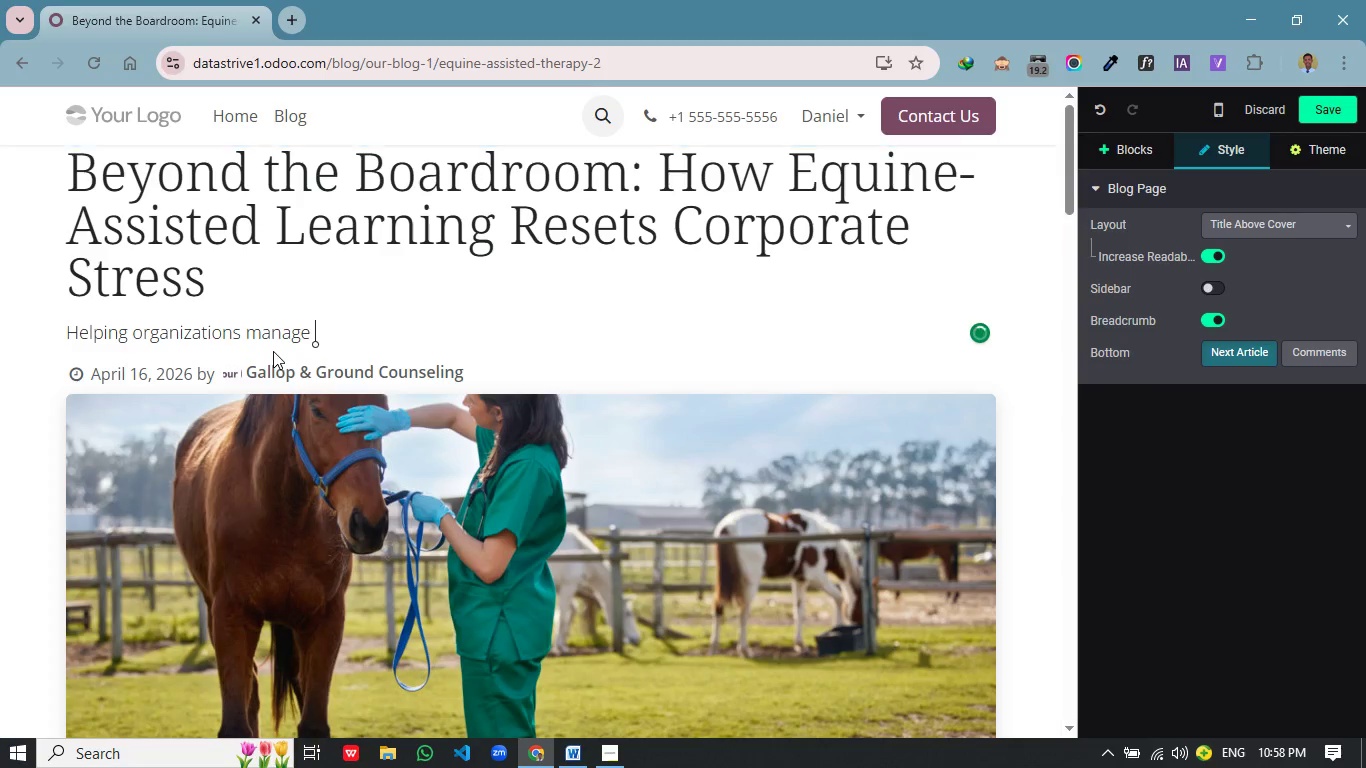 
type( stress and build resilient ta)
 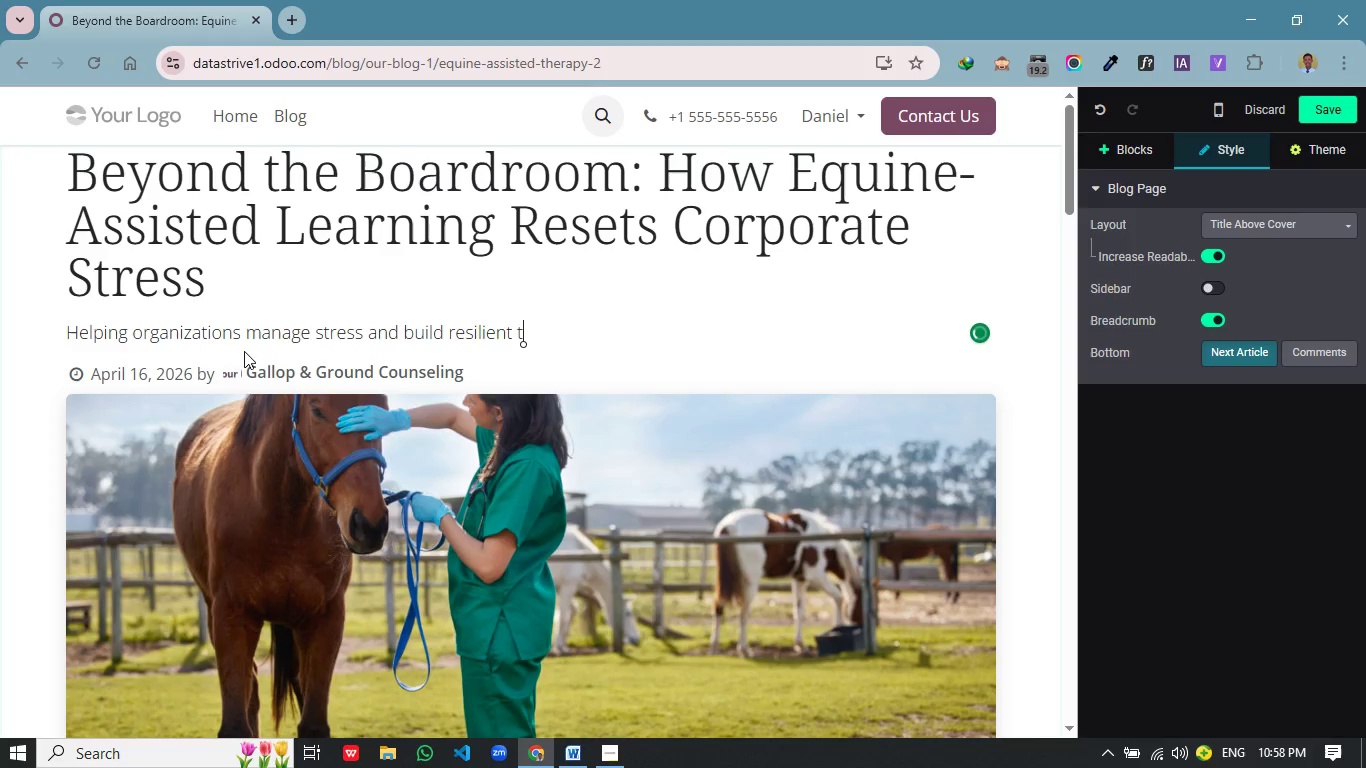 
hold_key(key=E, duration=0.31)
 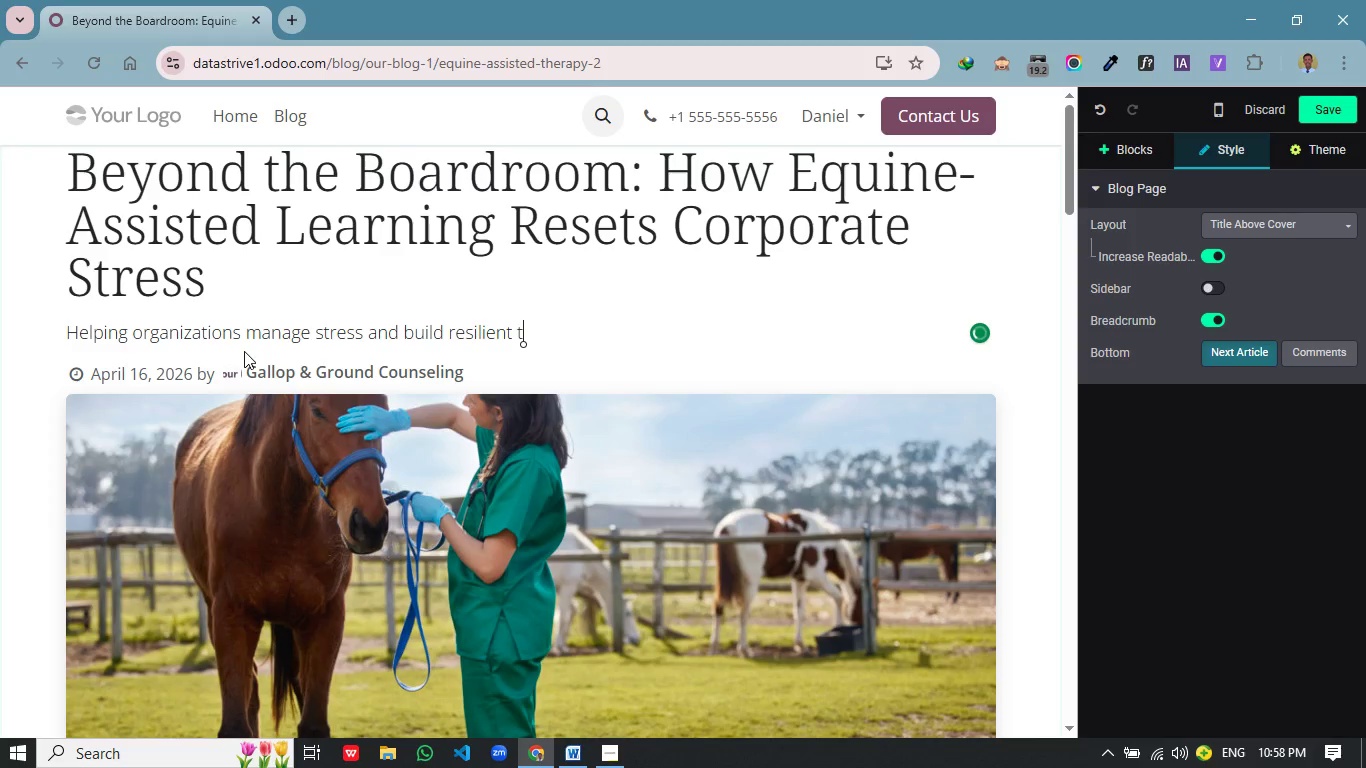 
key(Backspace)
key(Backspace)
type(a)
key(Backspace)
type(eams)
 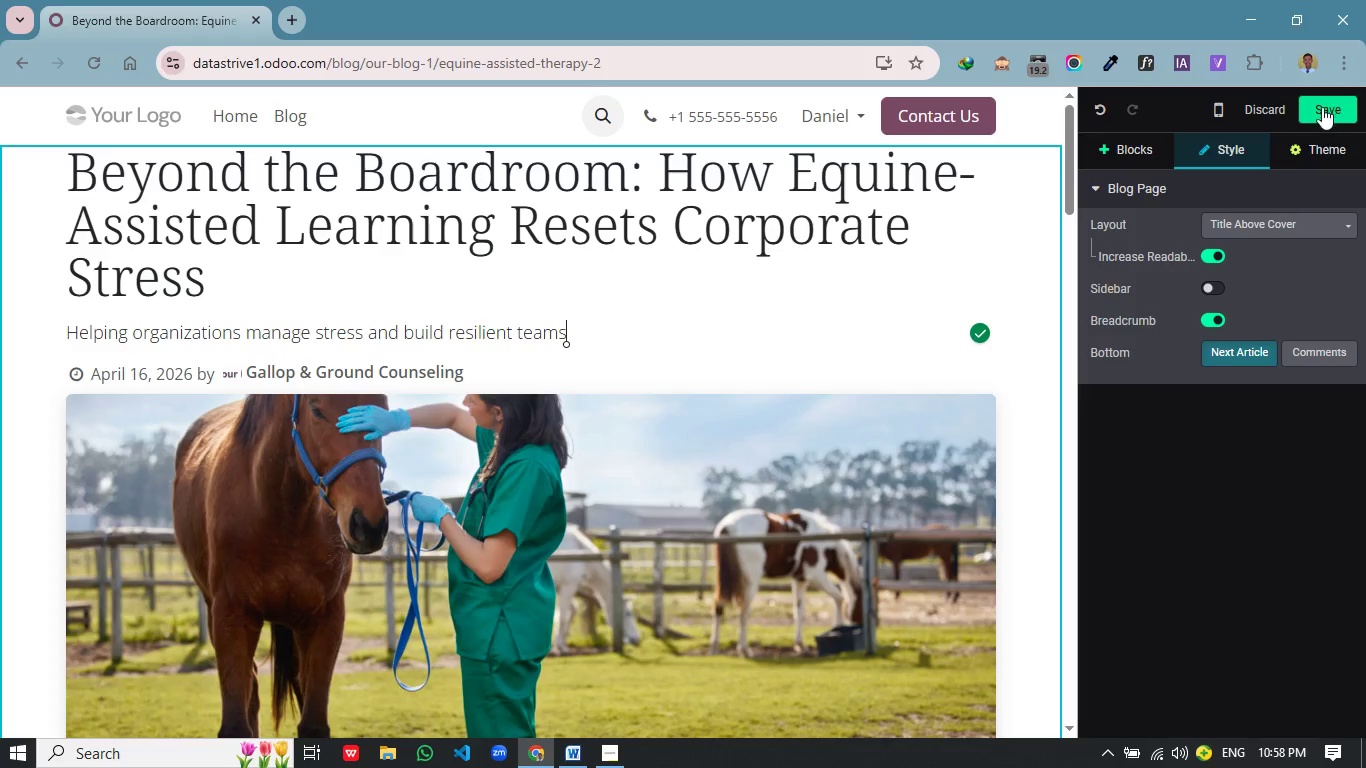 
left_click([1322, 110])
 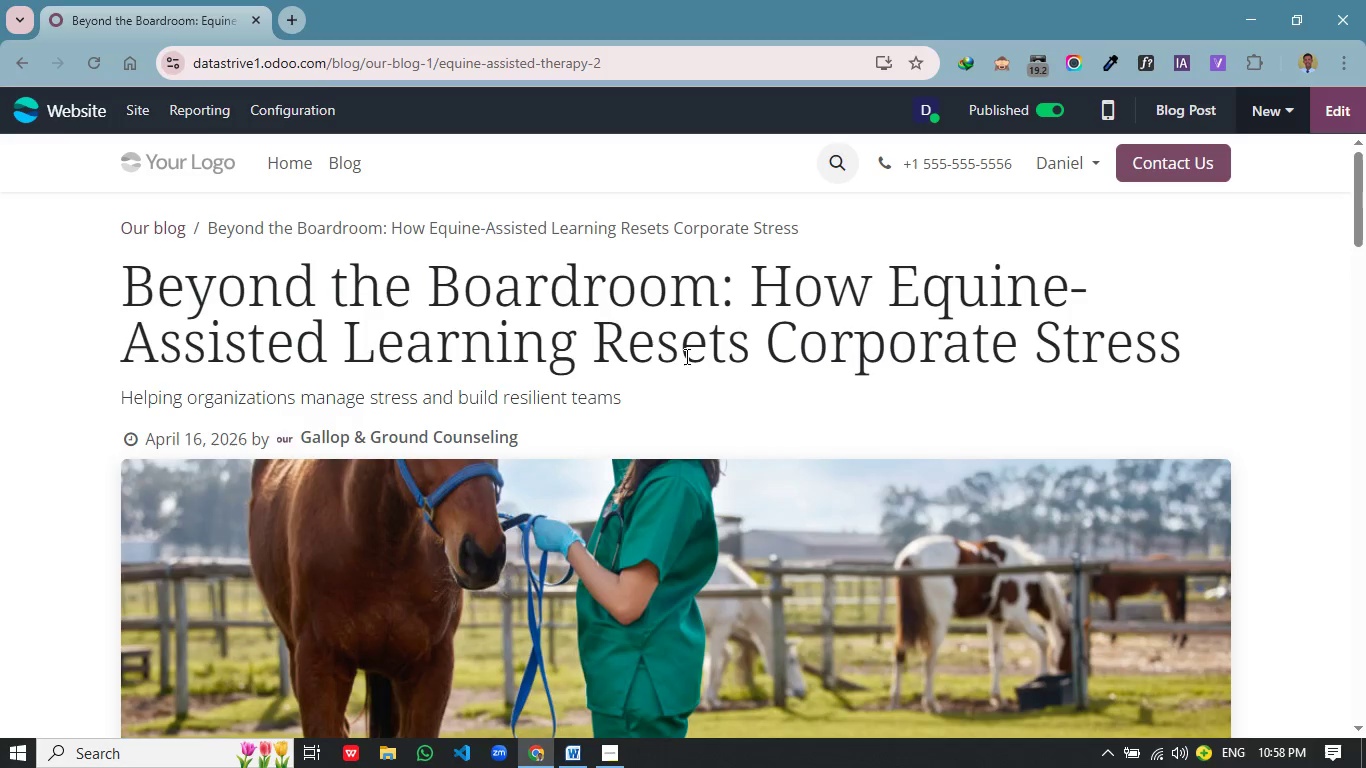 
wait(13.58)
 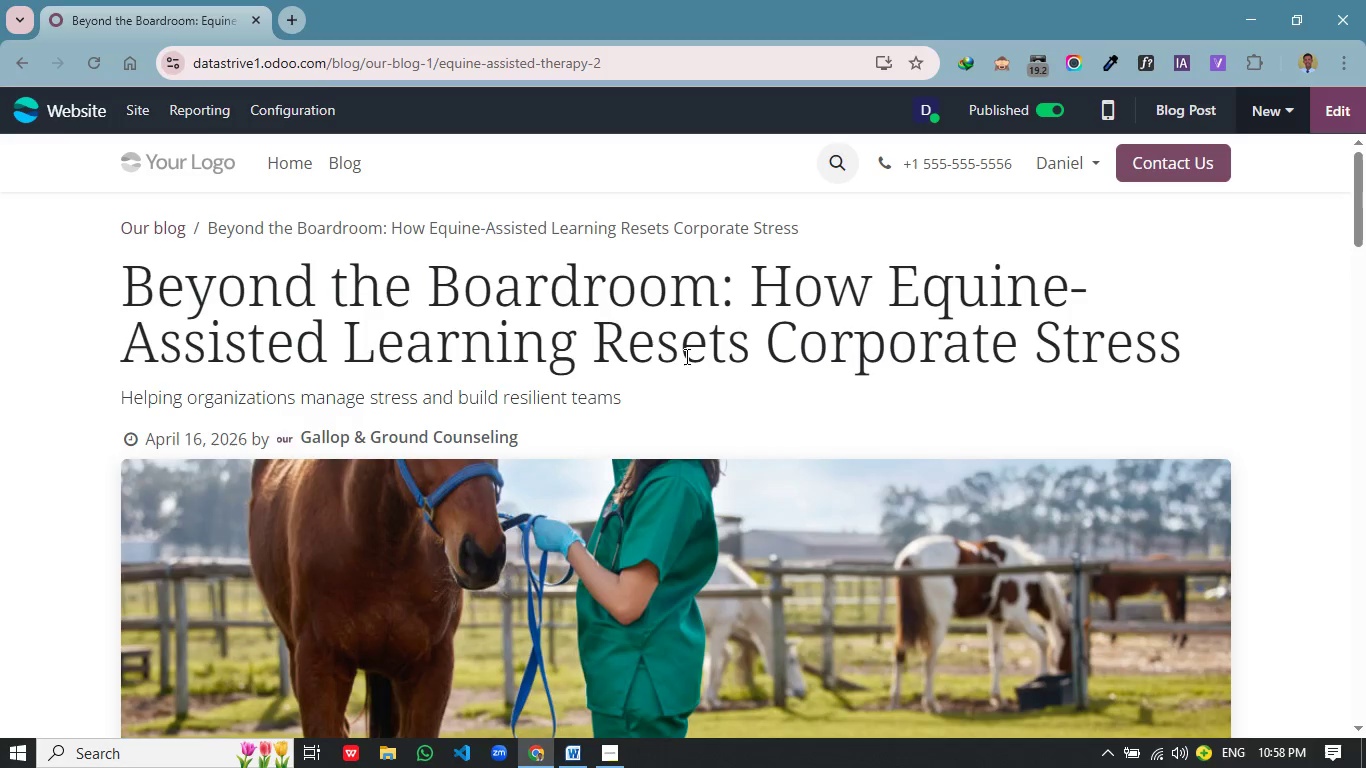 
scroll: coordinate [693, 358], scroll_direction: down, amount: 10.0
 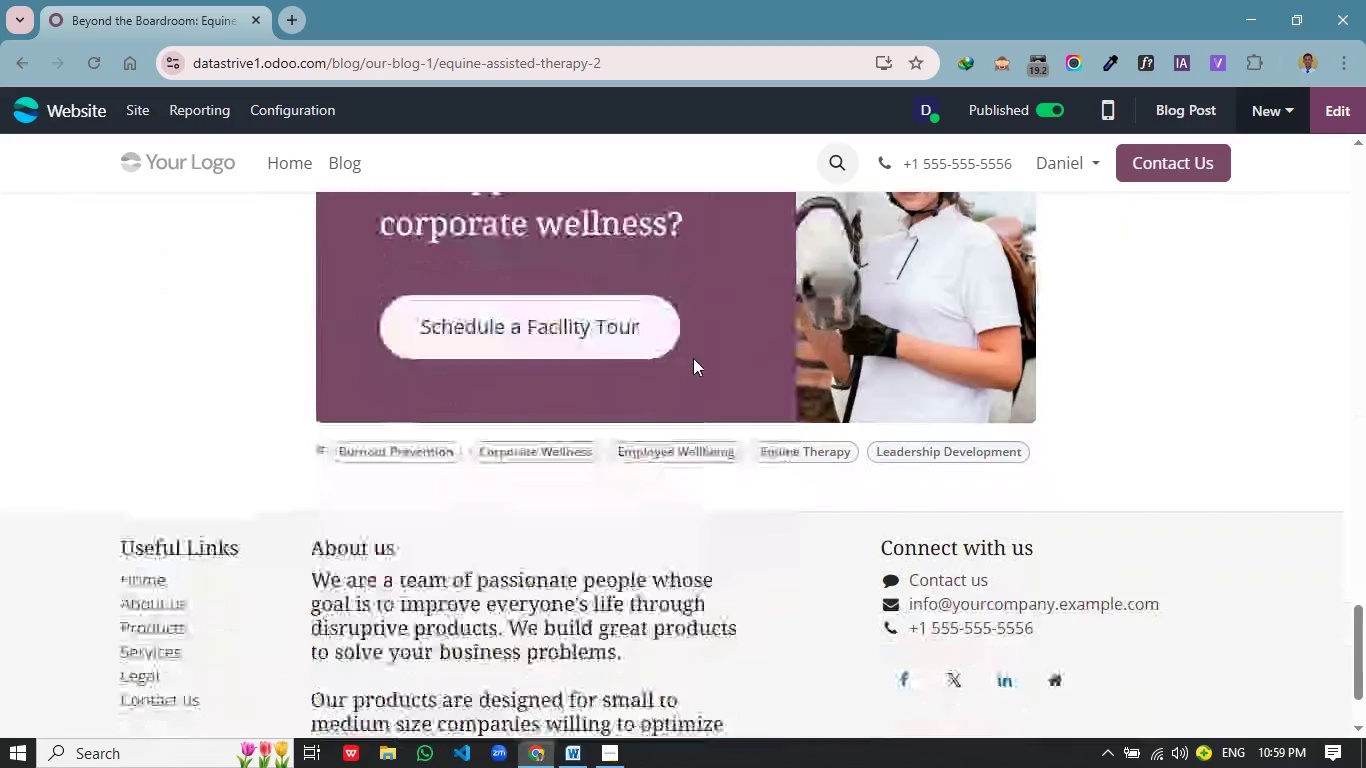 
scroll: coordinate [693, 358], scroll_direction: up, amount: 6.0
 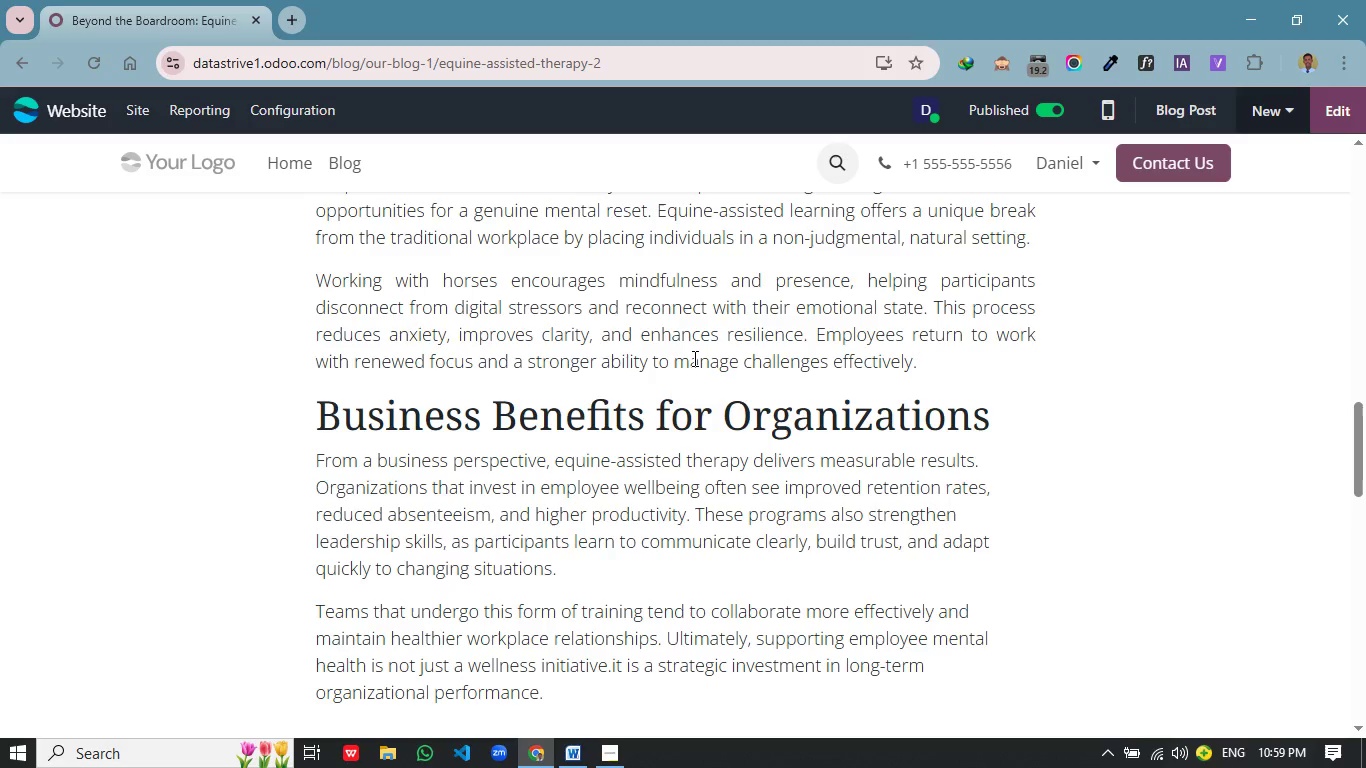 
scroll: coordinate [693, 358], scroll_direction: down, amount: 4.0
 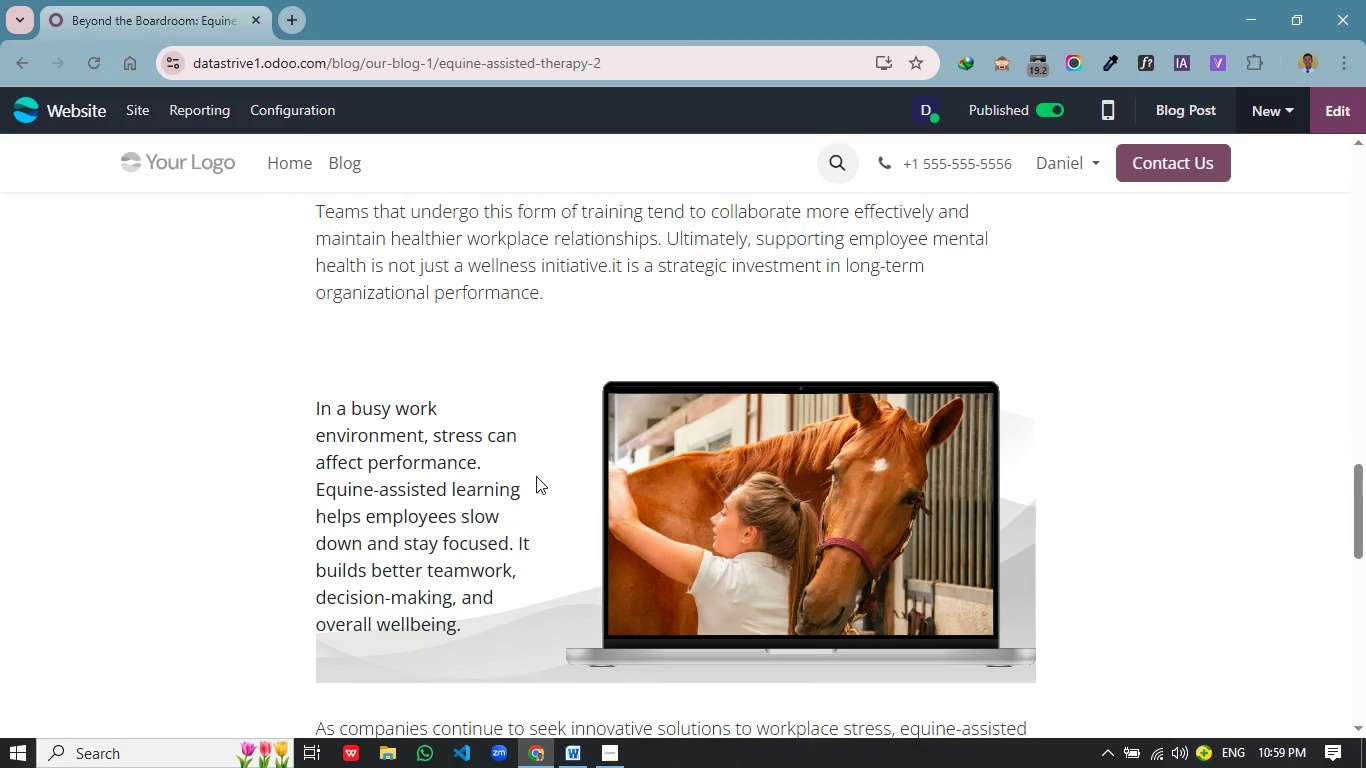 
wait(6.45)
 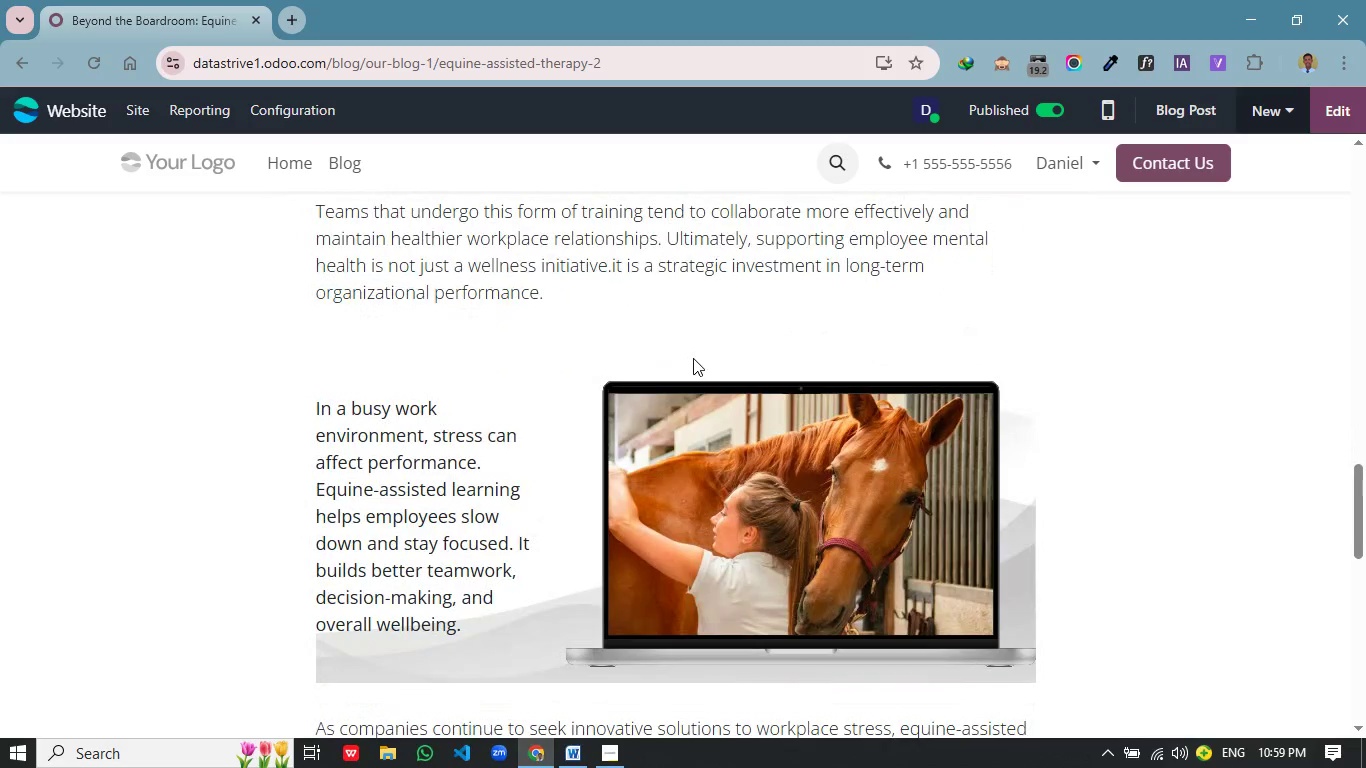 
scroll: coordinate [724, 430], scroll_direction: up, amount: 2.0
 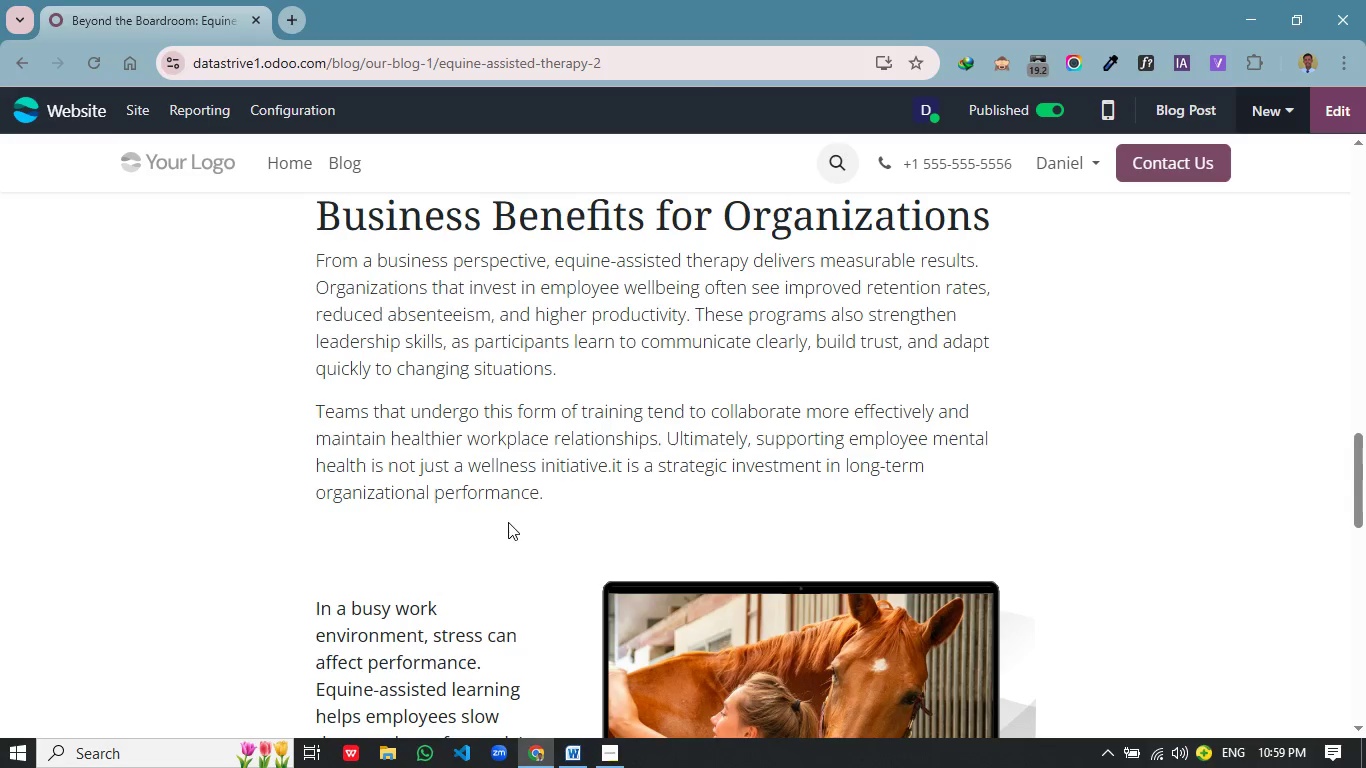 
left_click([521, 533])
 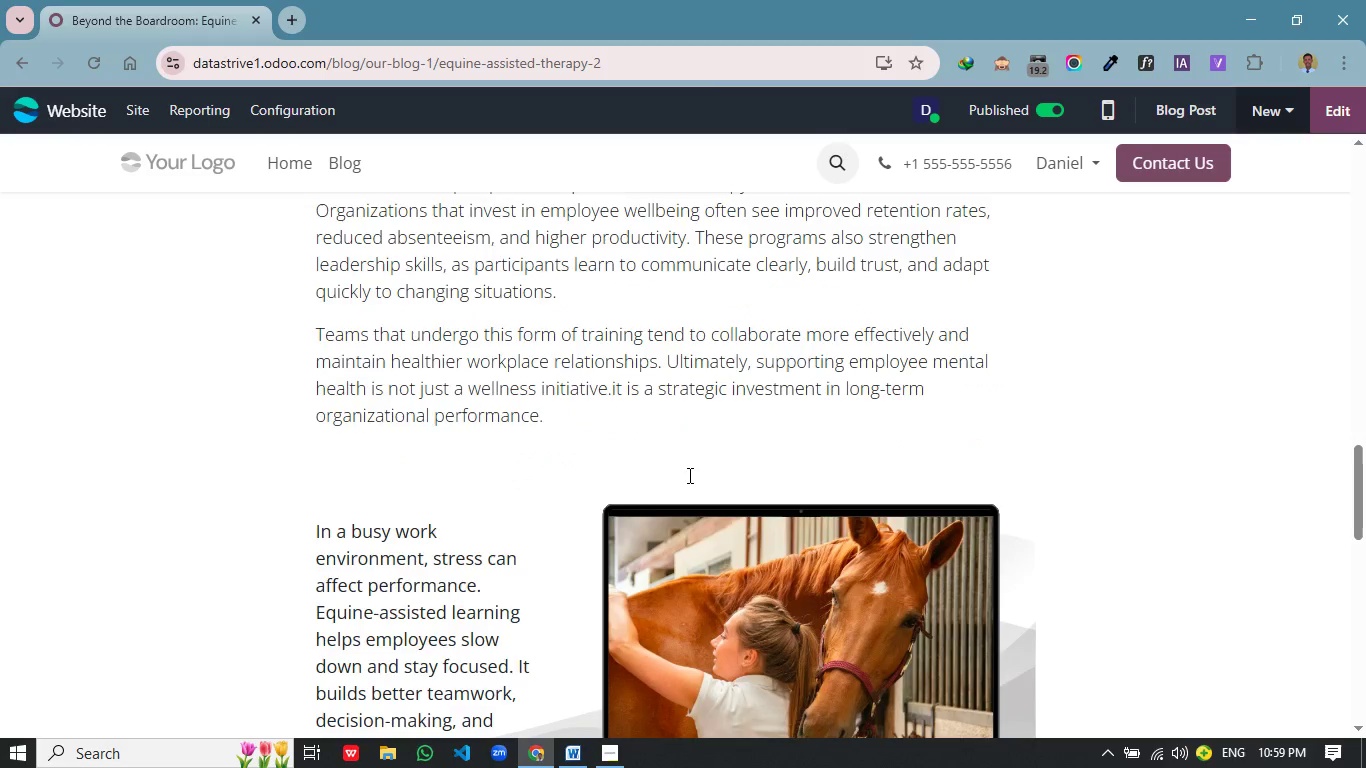 
scroll: coordinate [688, 475], scroll_direction: down, amount: 1.0
 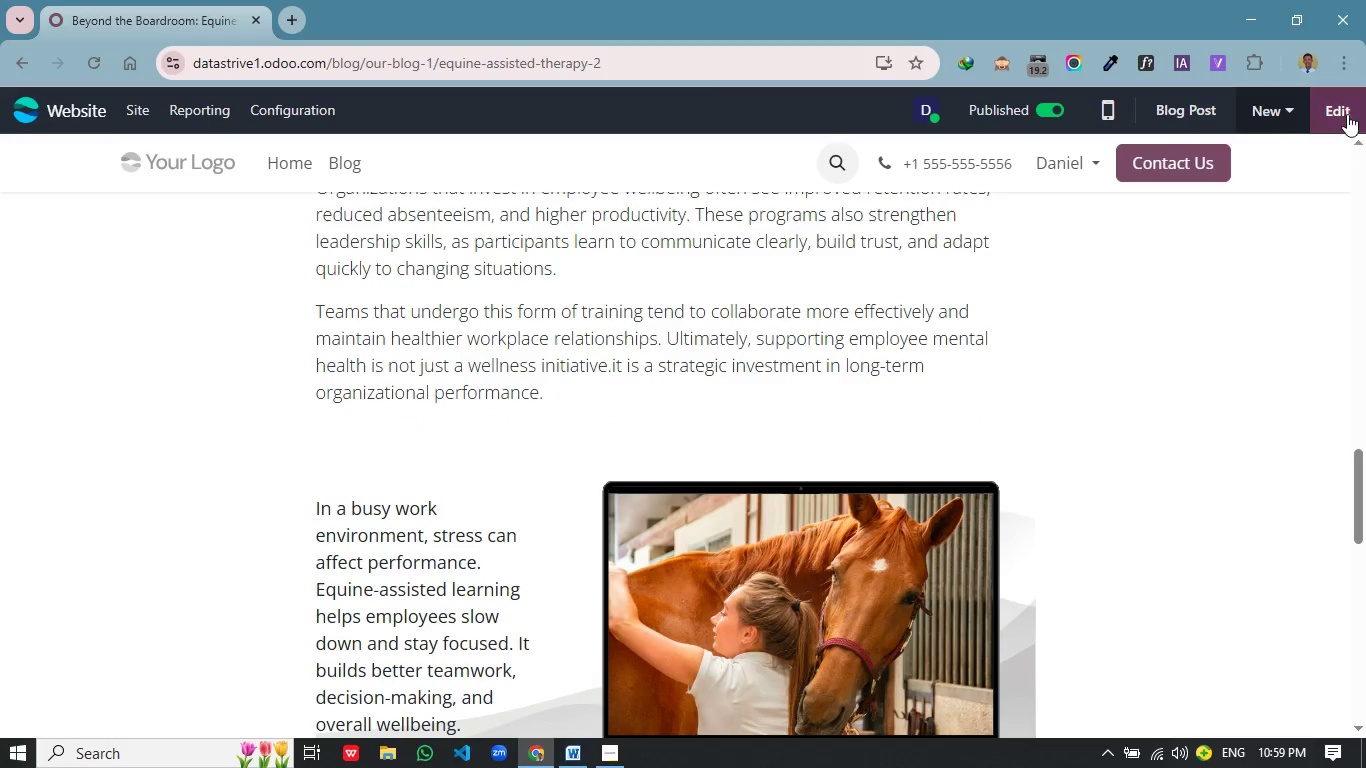 
left_click([1347, 114])
 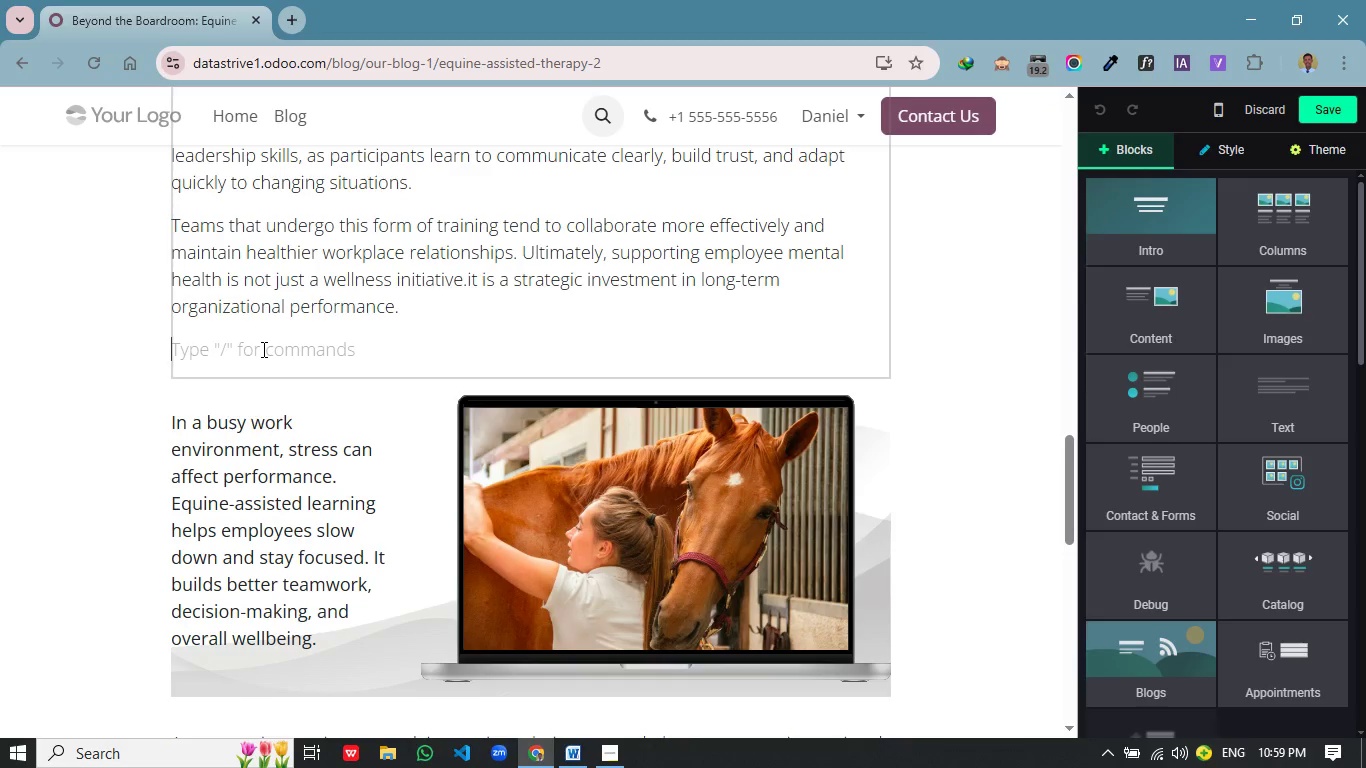 
key(Backspace)
 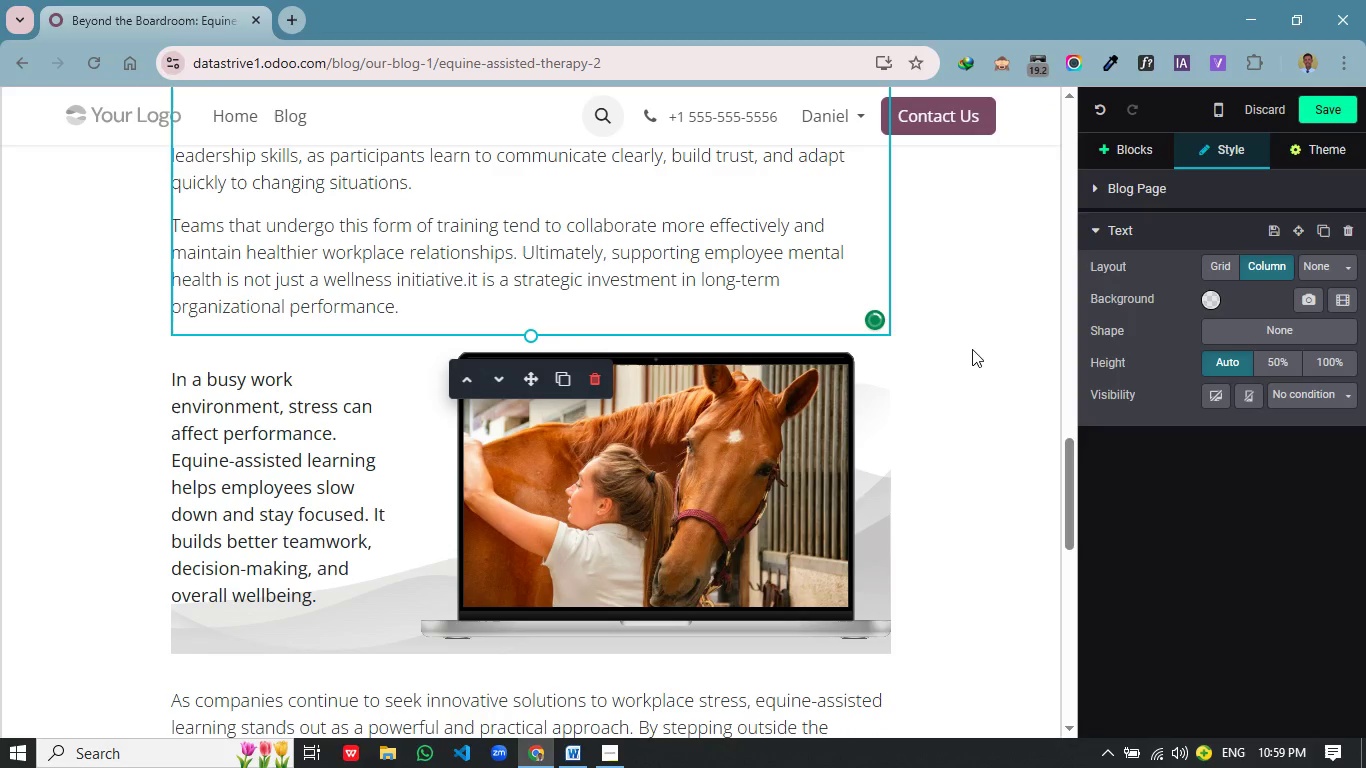 
left_click([972, 349])
 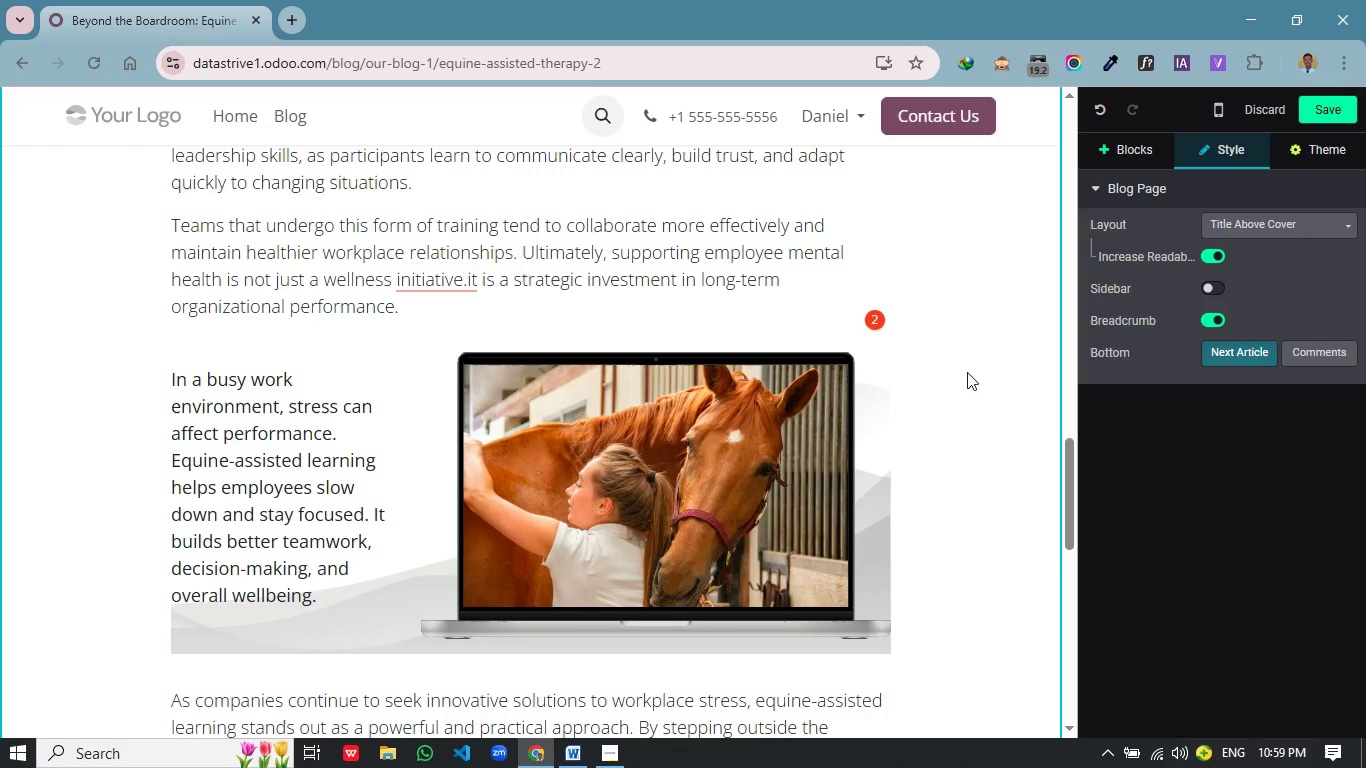 
scroll: coordinate [773, 417], scroll_direction: down, amount: 8.0
 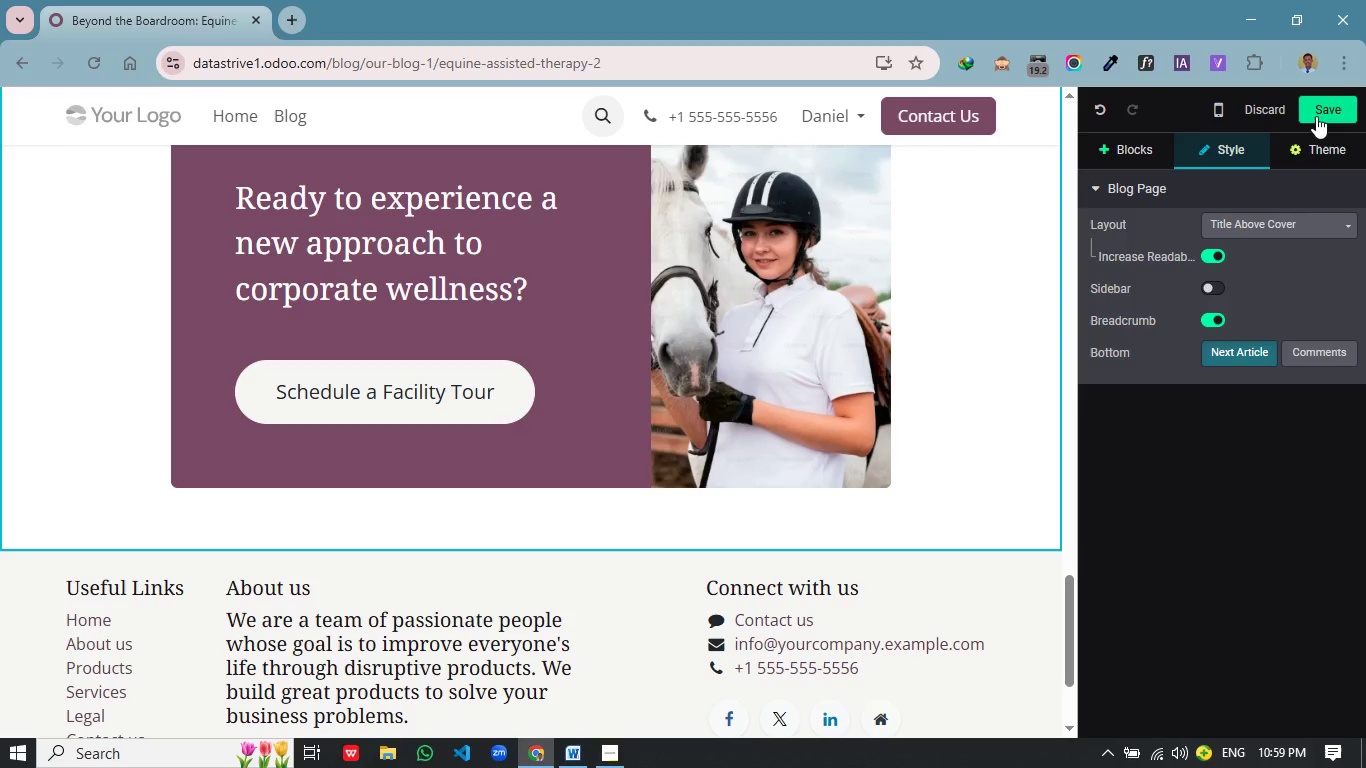 
left_click([1317, 115])
 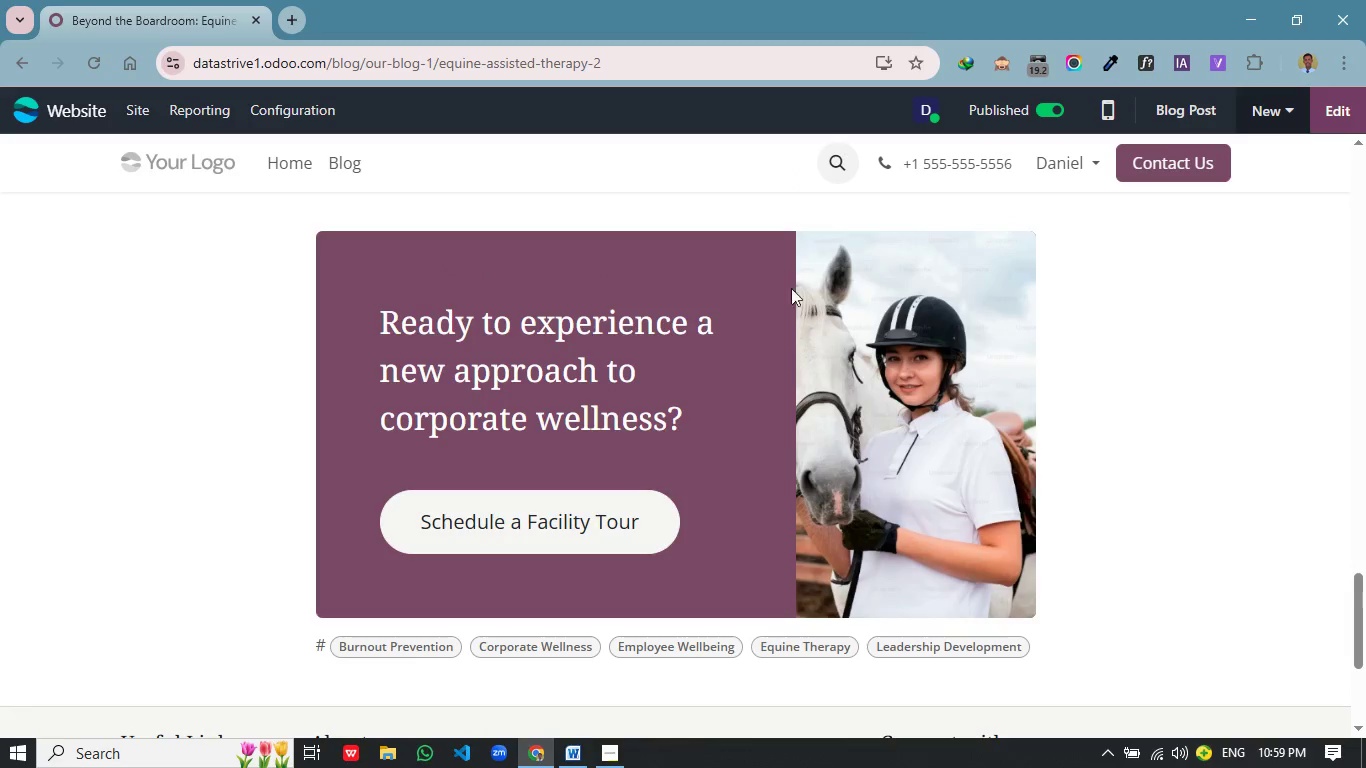 
scroll: coordinate [563, 266], scroll_direction: up, amount: 18.0
 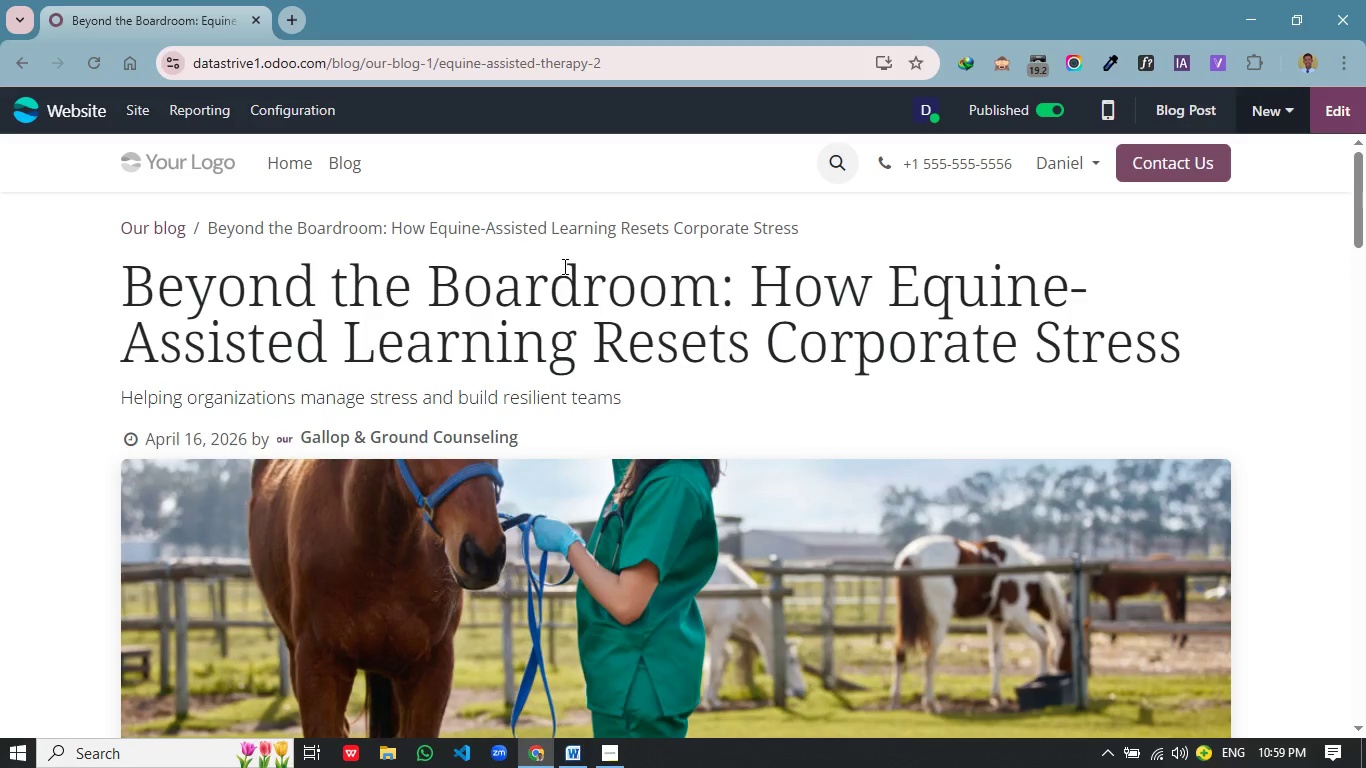 
left_click([153, 162])
 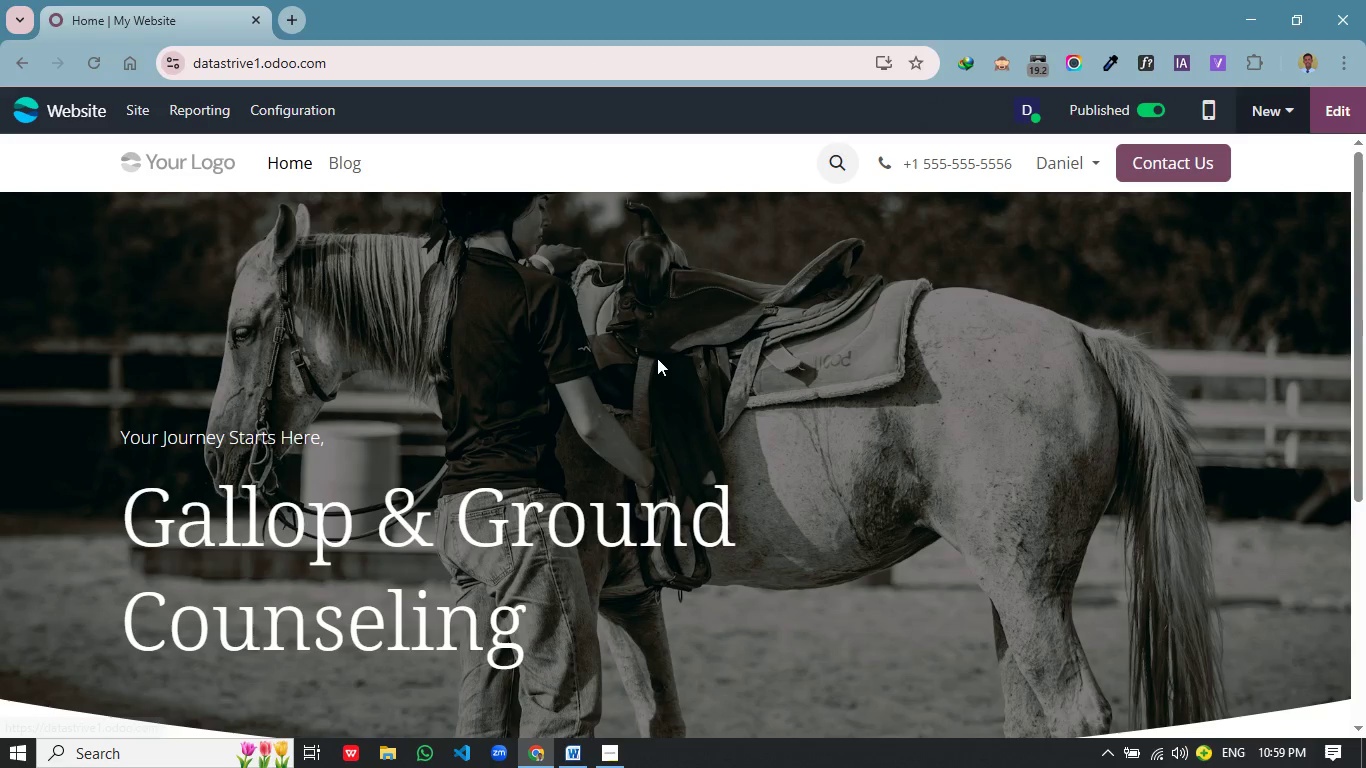 
scroll: coordinate [661, 371], scroll_direction: up, amount: 1.0
 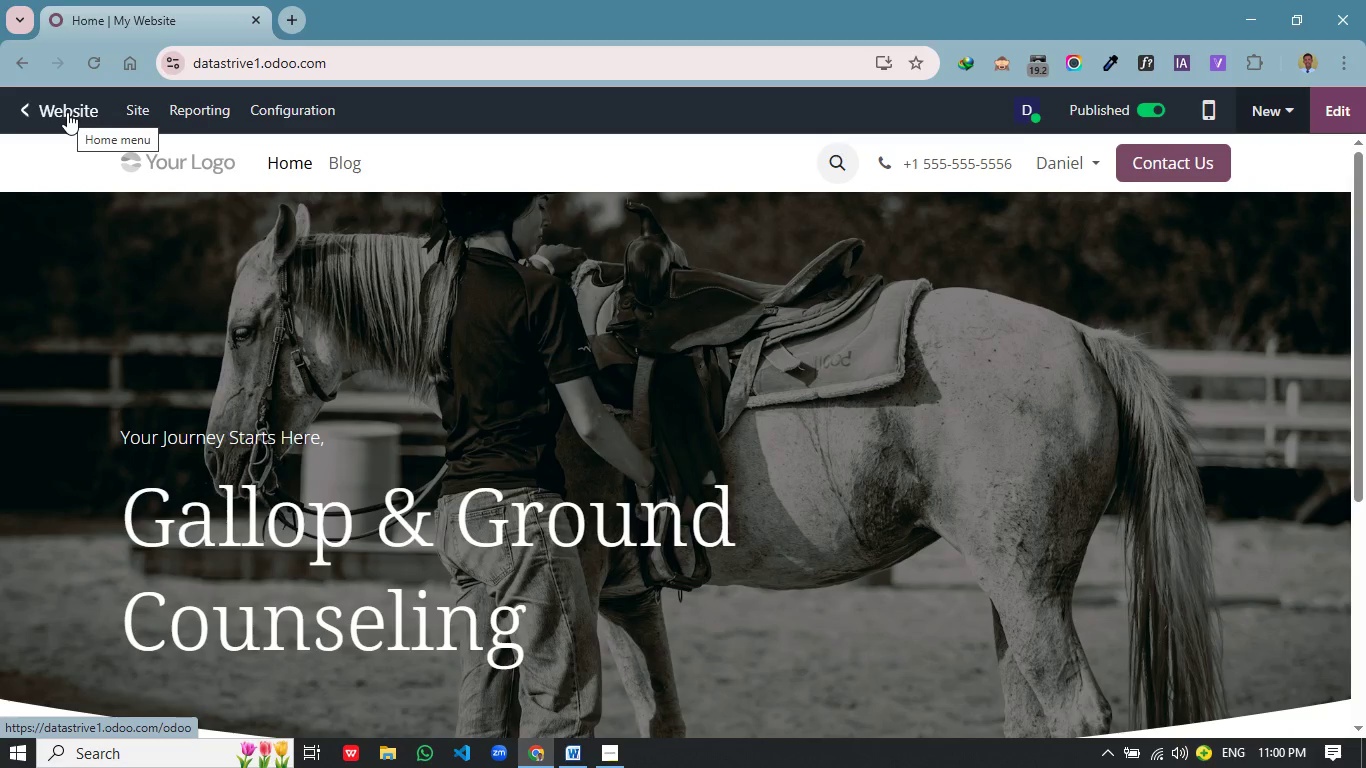 
wait(5.97)
 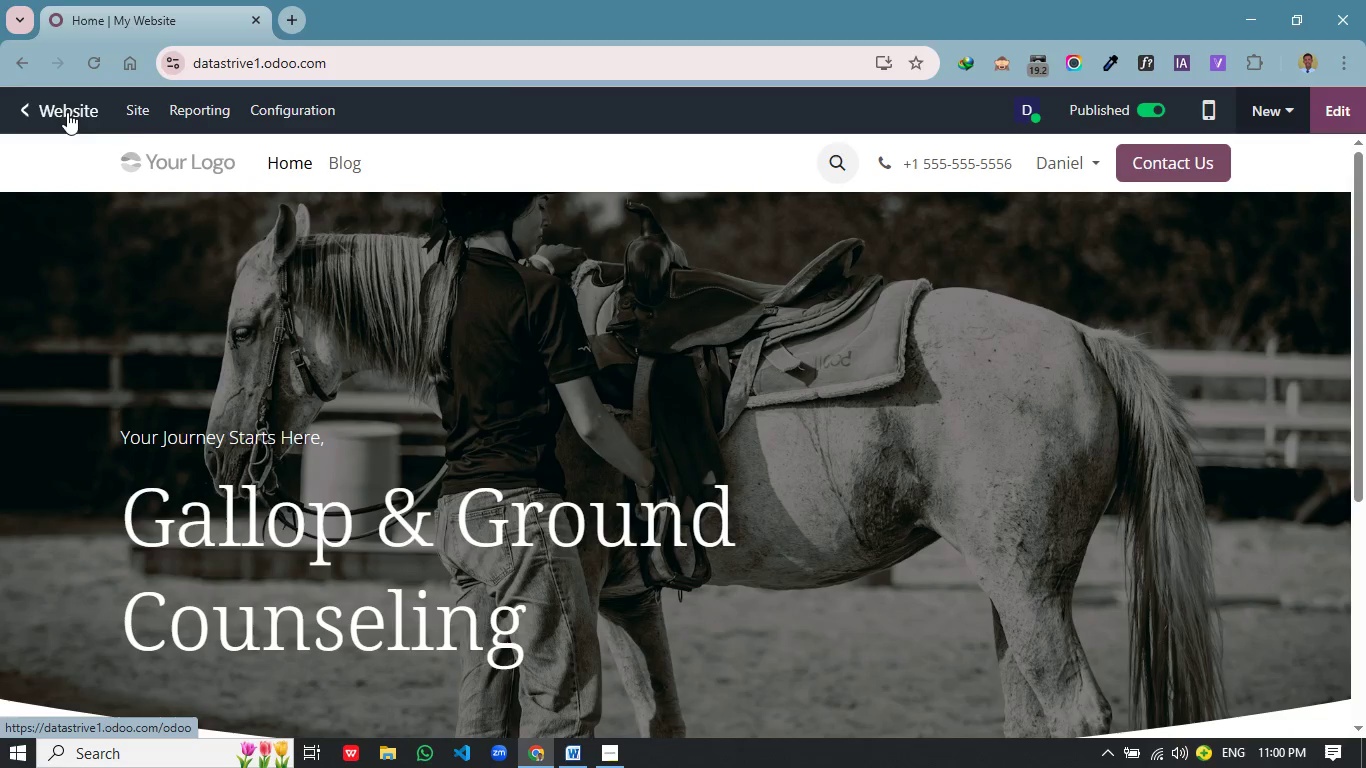 
left_click([58, 110])
 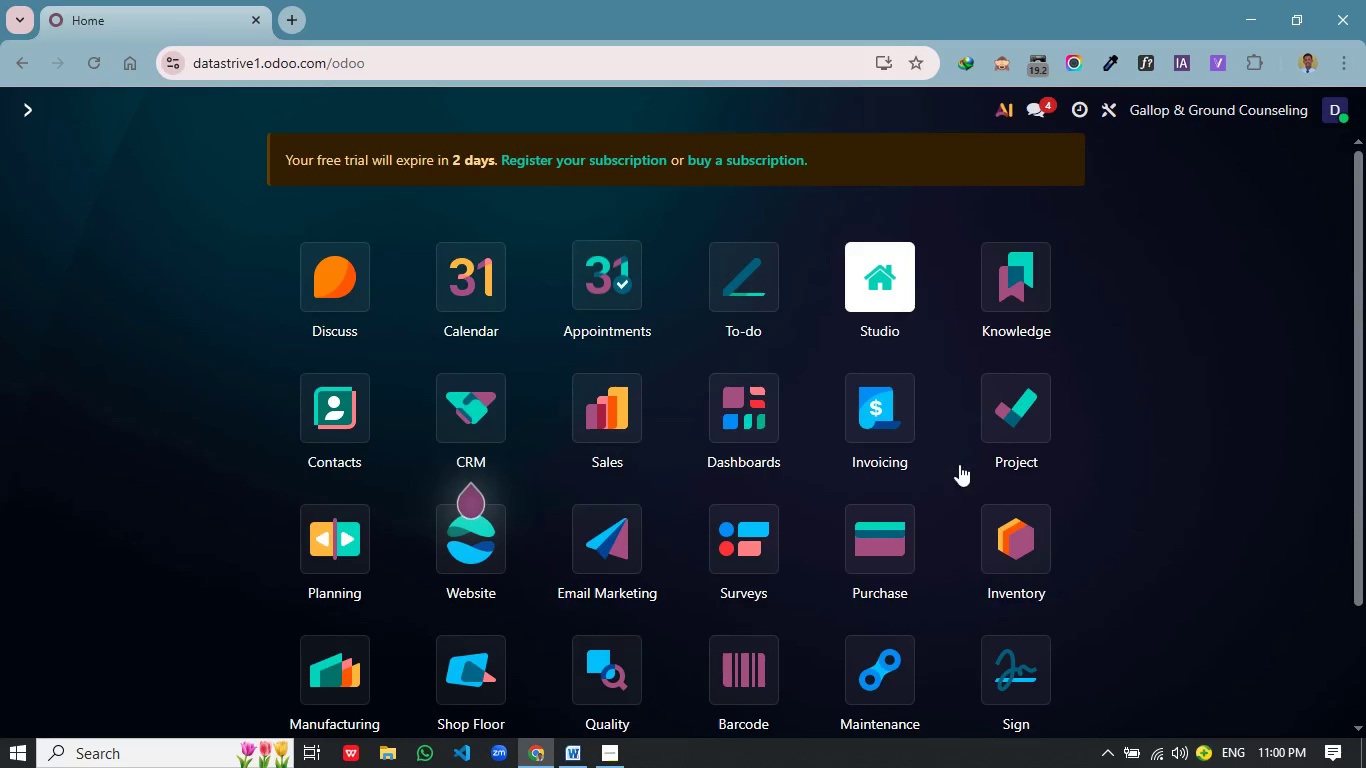 
scroll: coordinate [960, 477], scroll_direction: down, amount: 4.0
 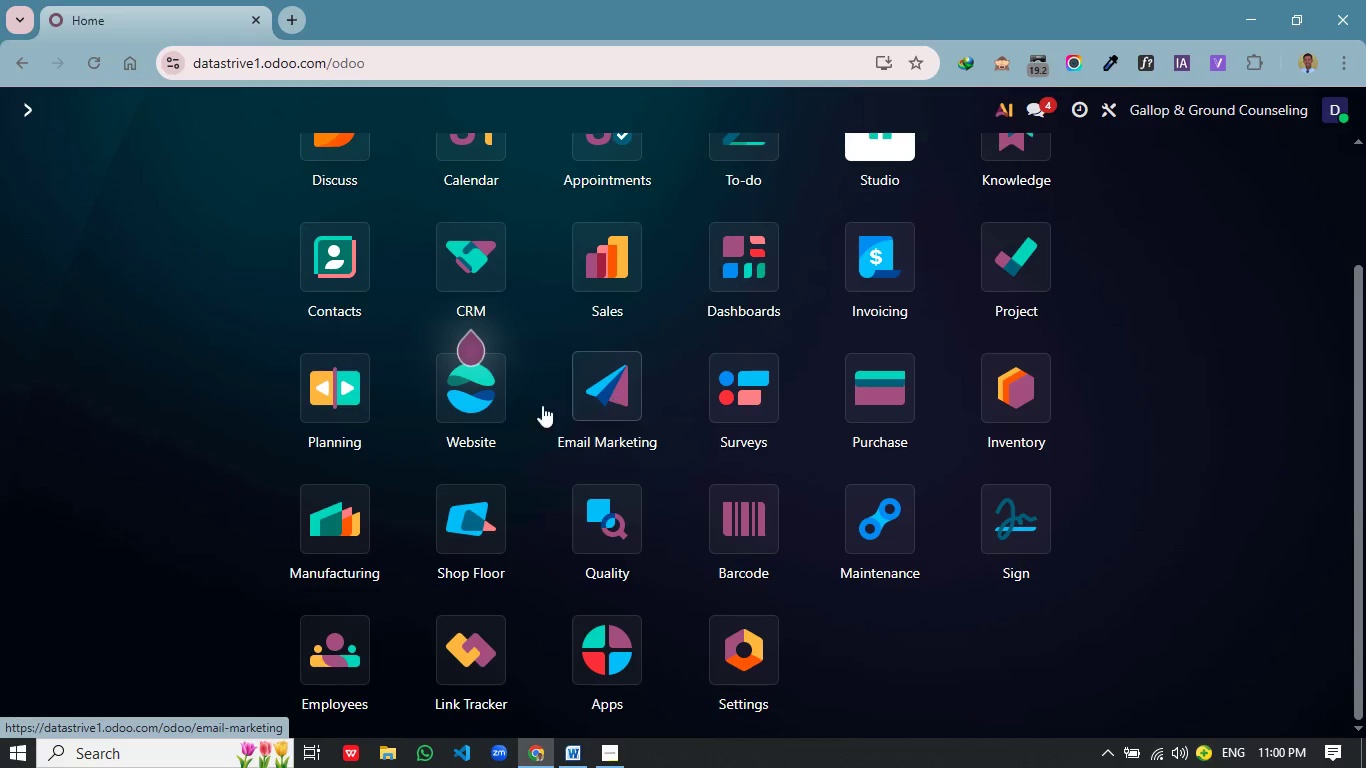 
left_click([472, 391])
 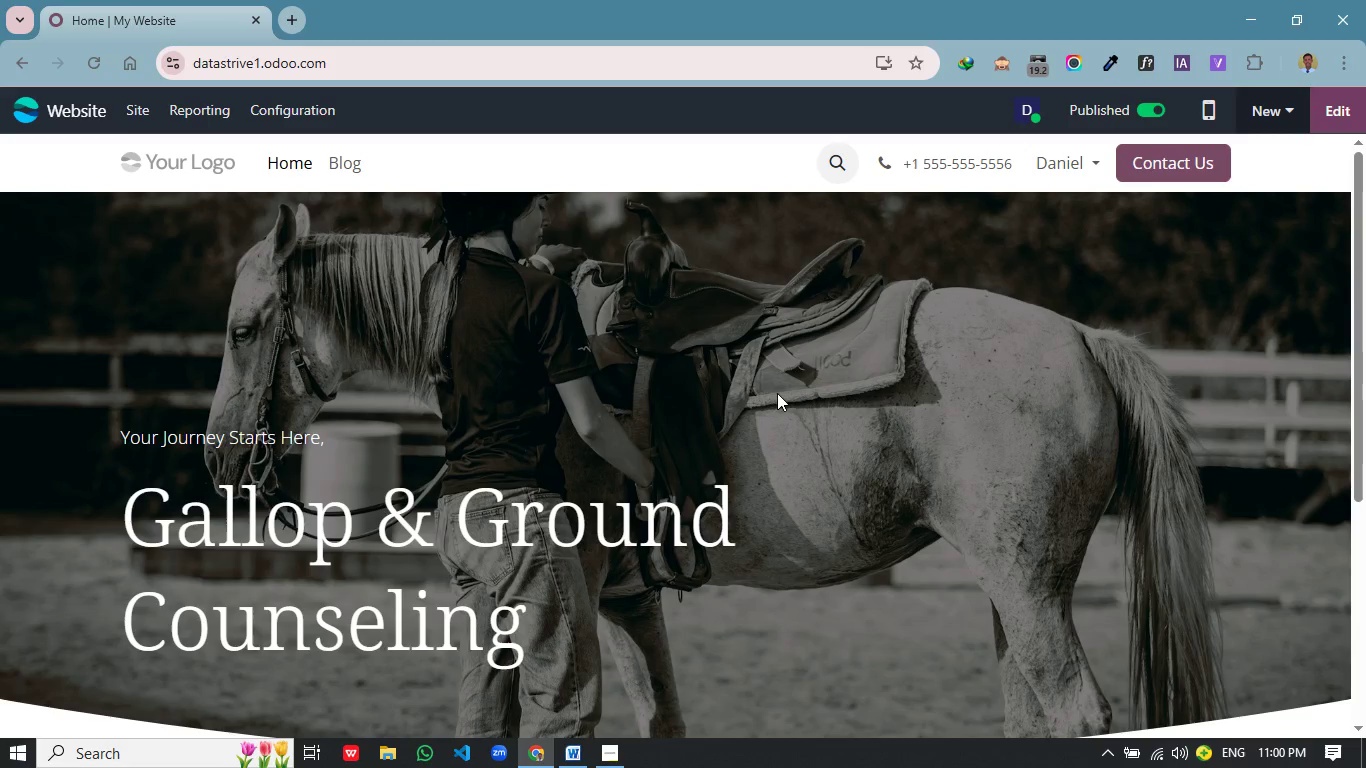 
scroll: coordinate [625, 378], scroll_direction: down, amount: 5.0
 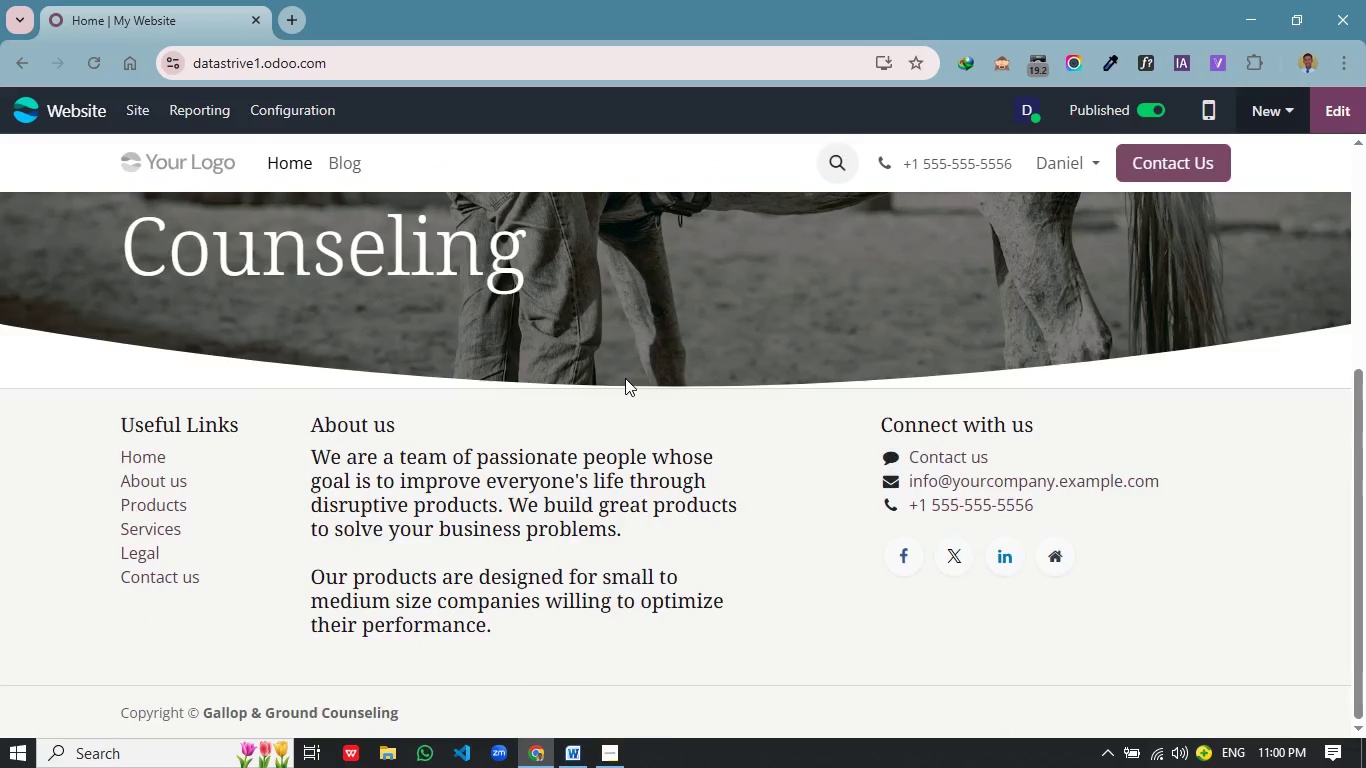 
scroll: coordinate [469, 289], scroll_direction: up, amount: 6.0
 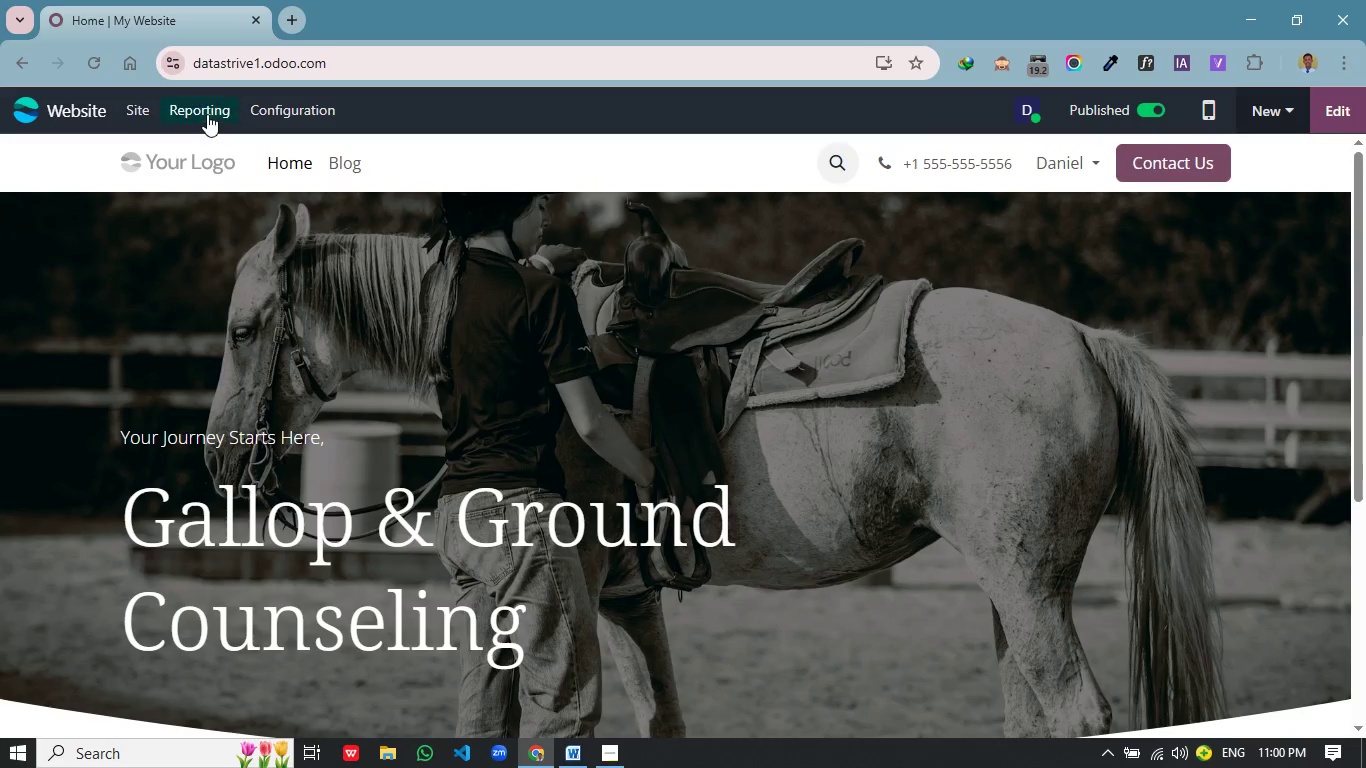 
left_click([207, 114])
 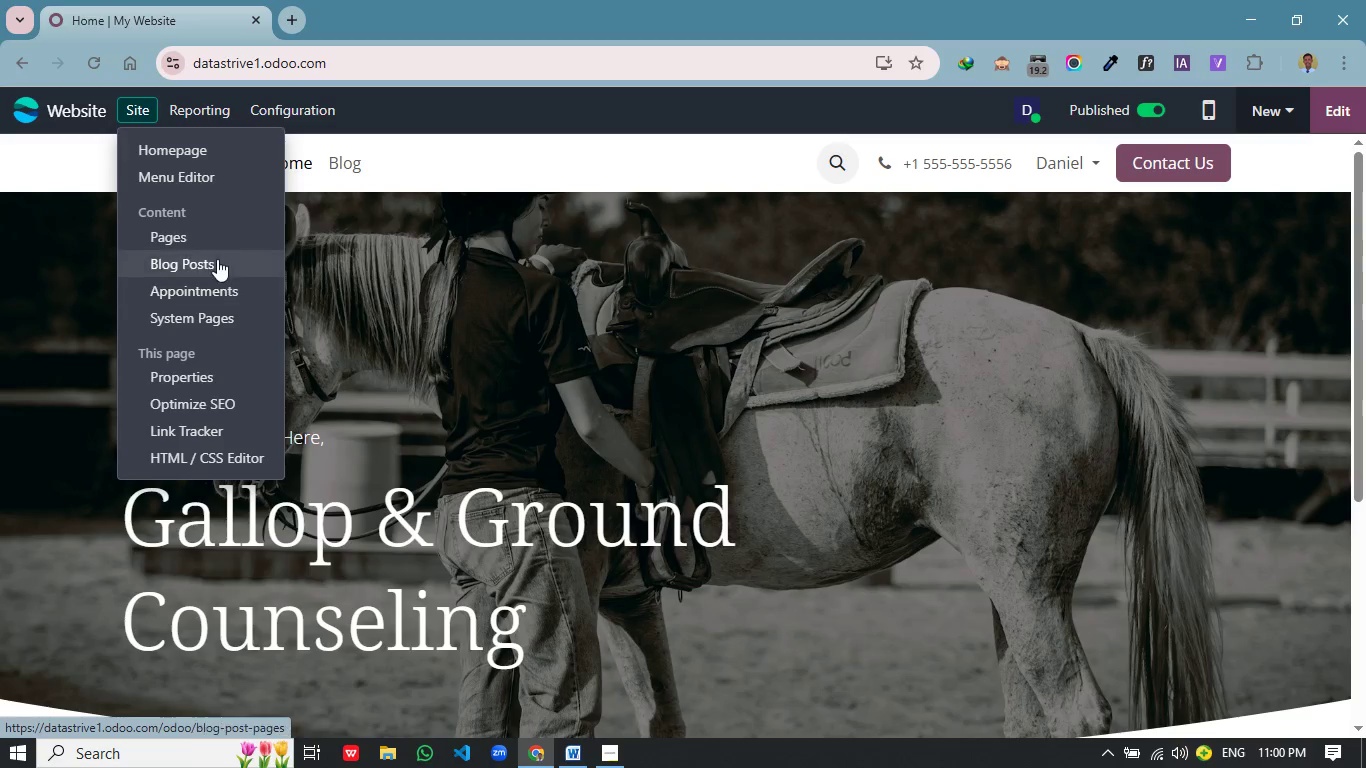 
wait(5.67)
 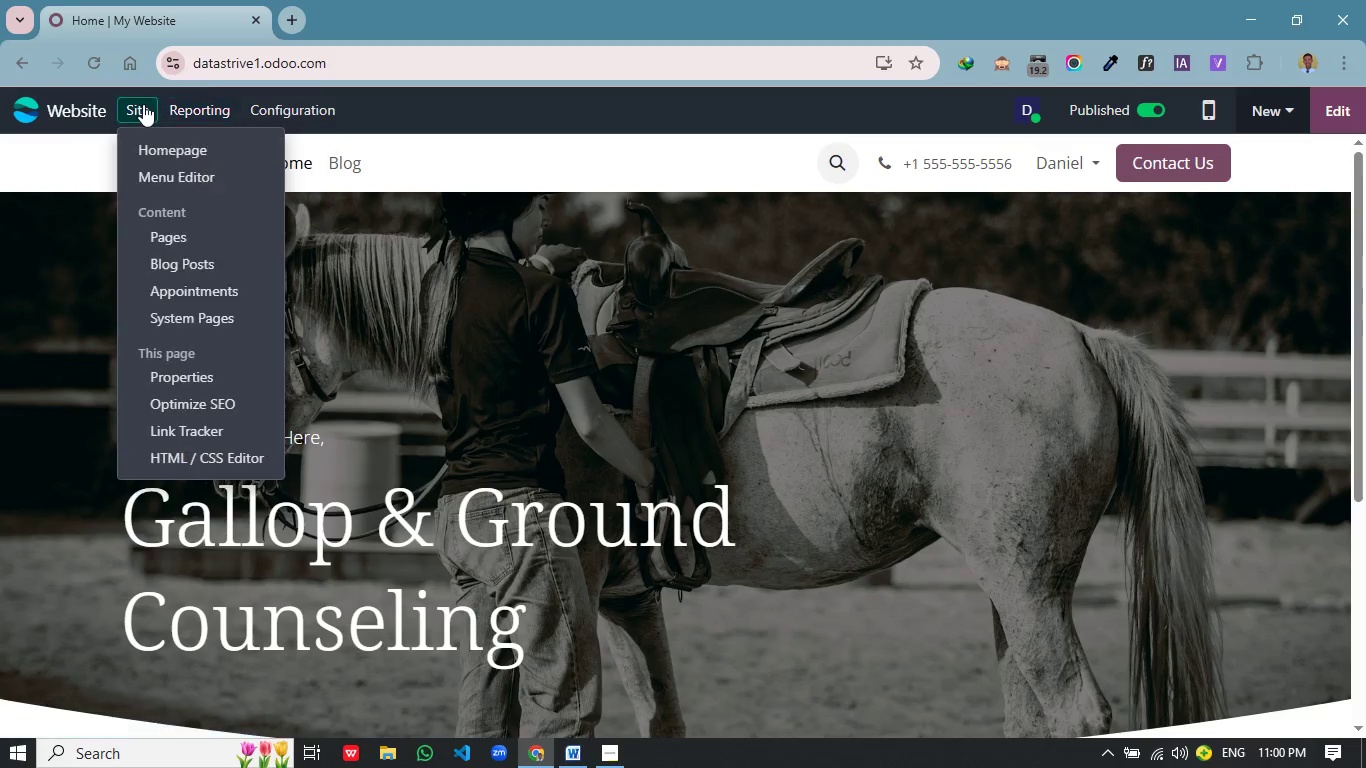 
left_click([217, 259])
 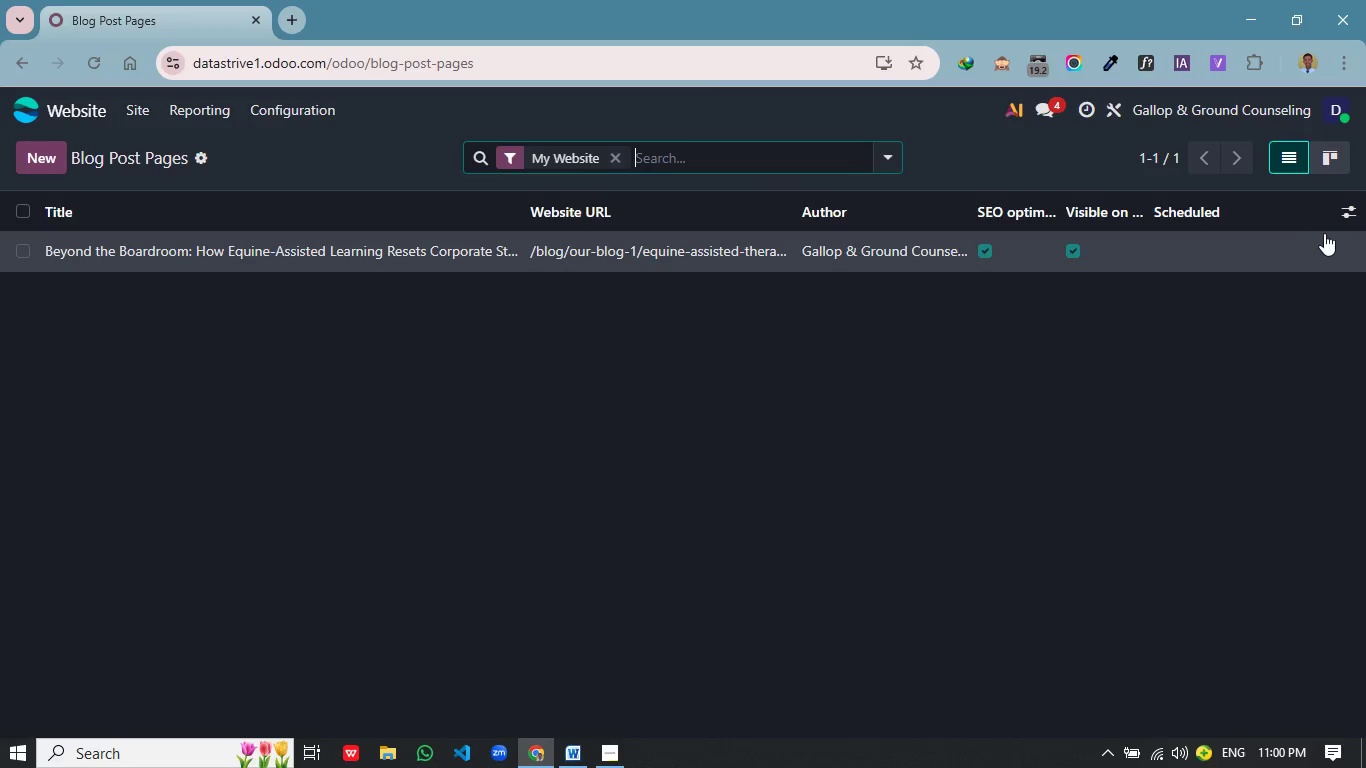 
wait(5.86)
 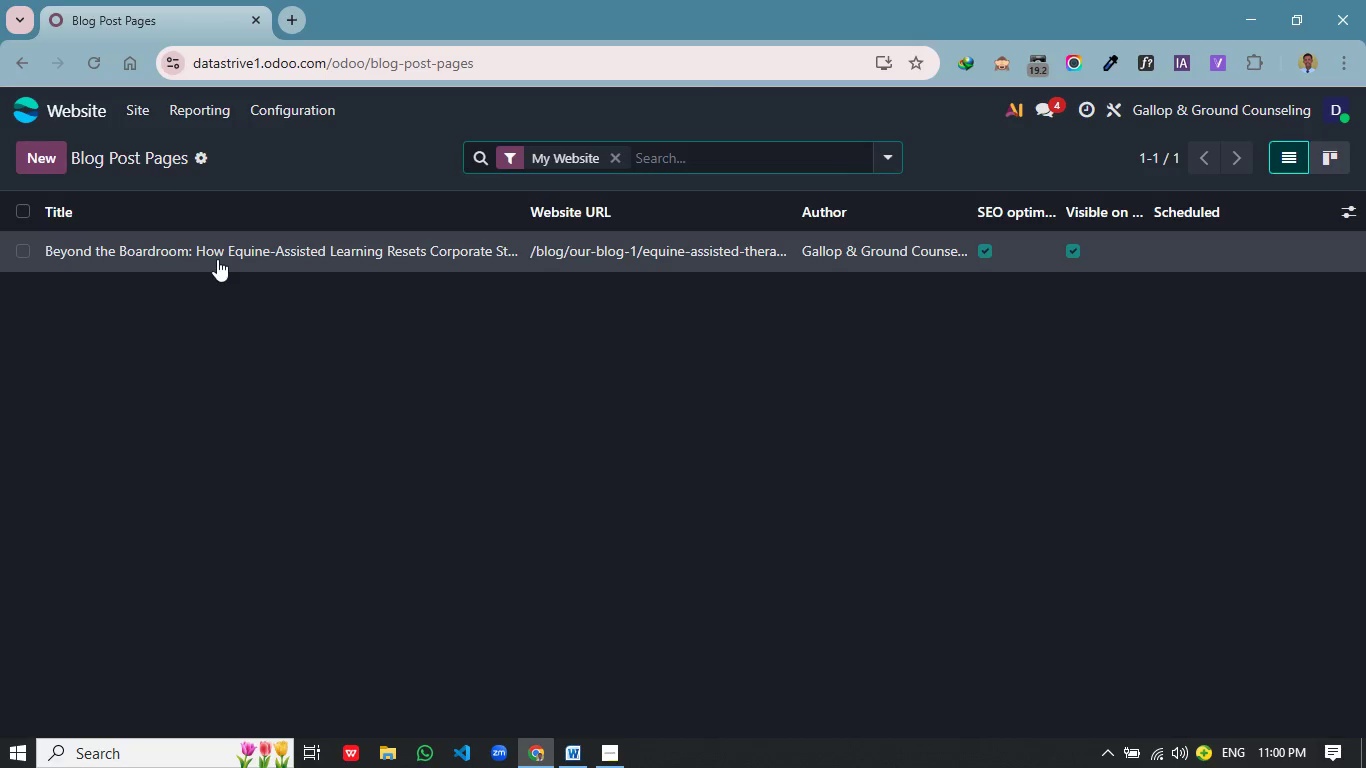 
left_click([157, 248])
 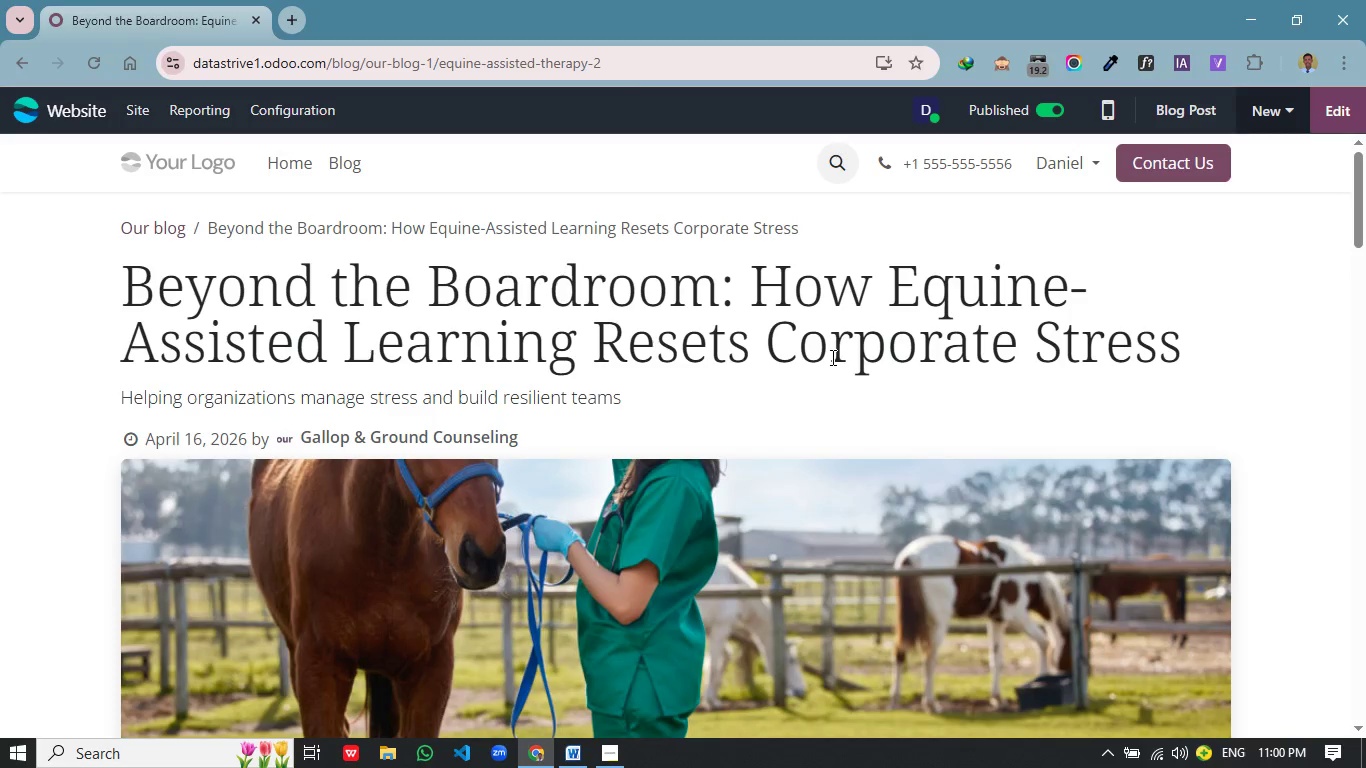 
wait(5.67)
 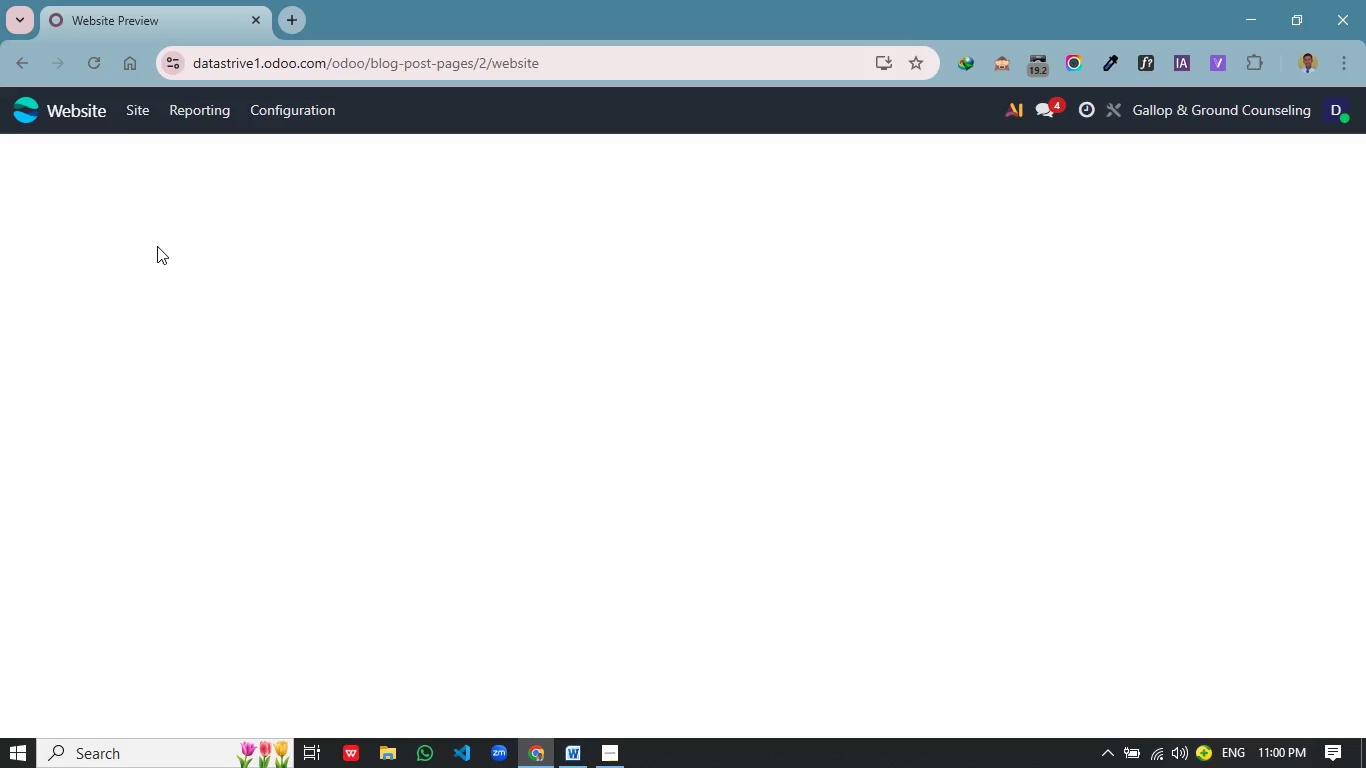 
scroll: coordinate [830, 357], scroll_direction: down, amount: 5.0
 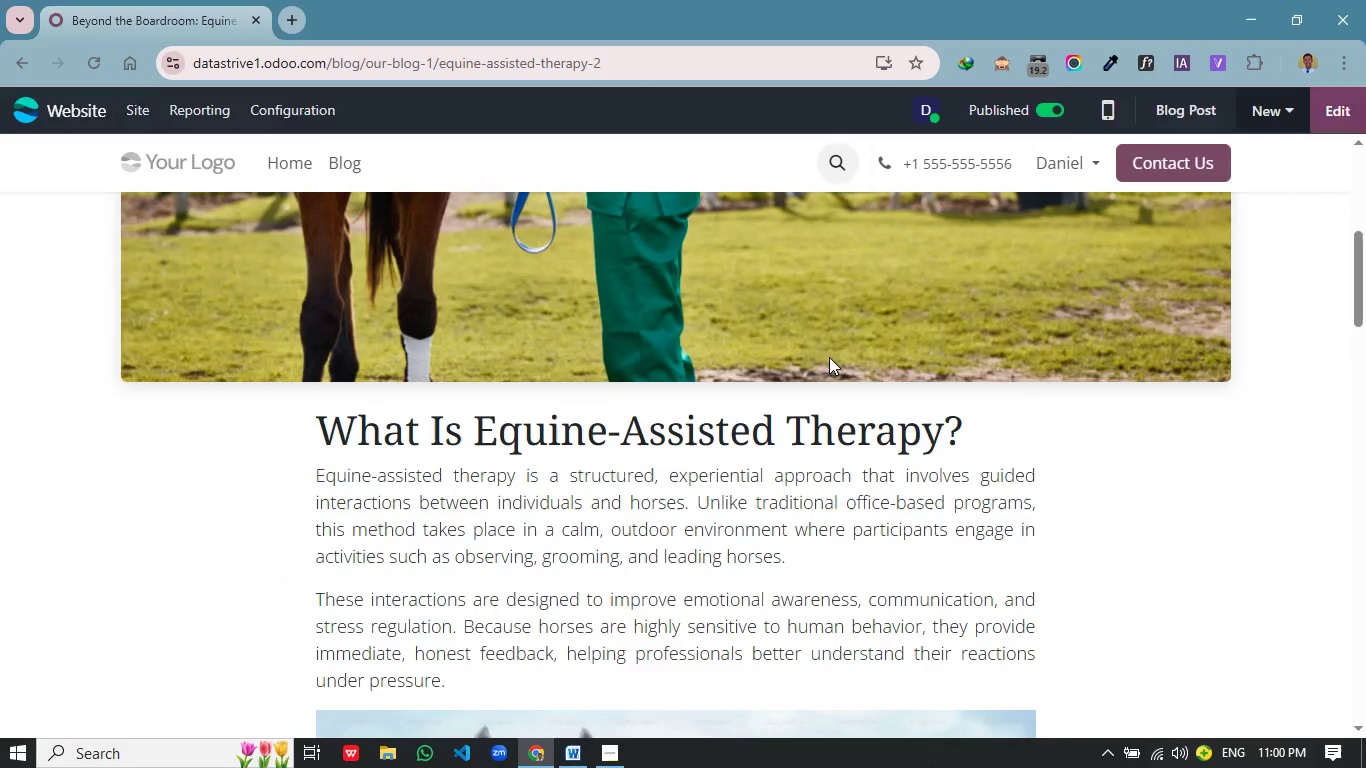 
key(Alt+Tab)